 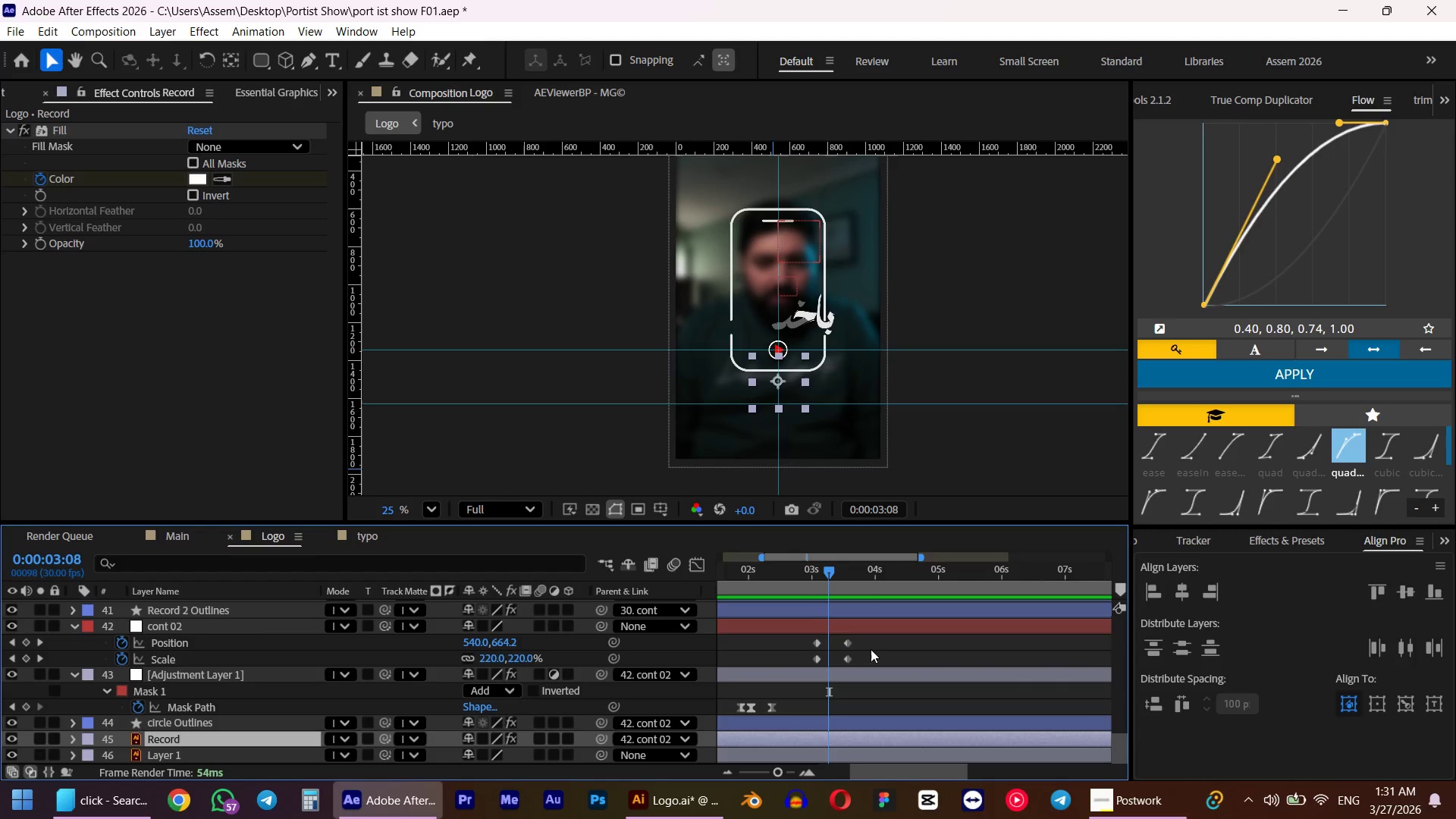 
hold_key(key=Numpad0, duration=8.48)
 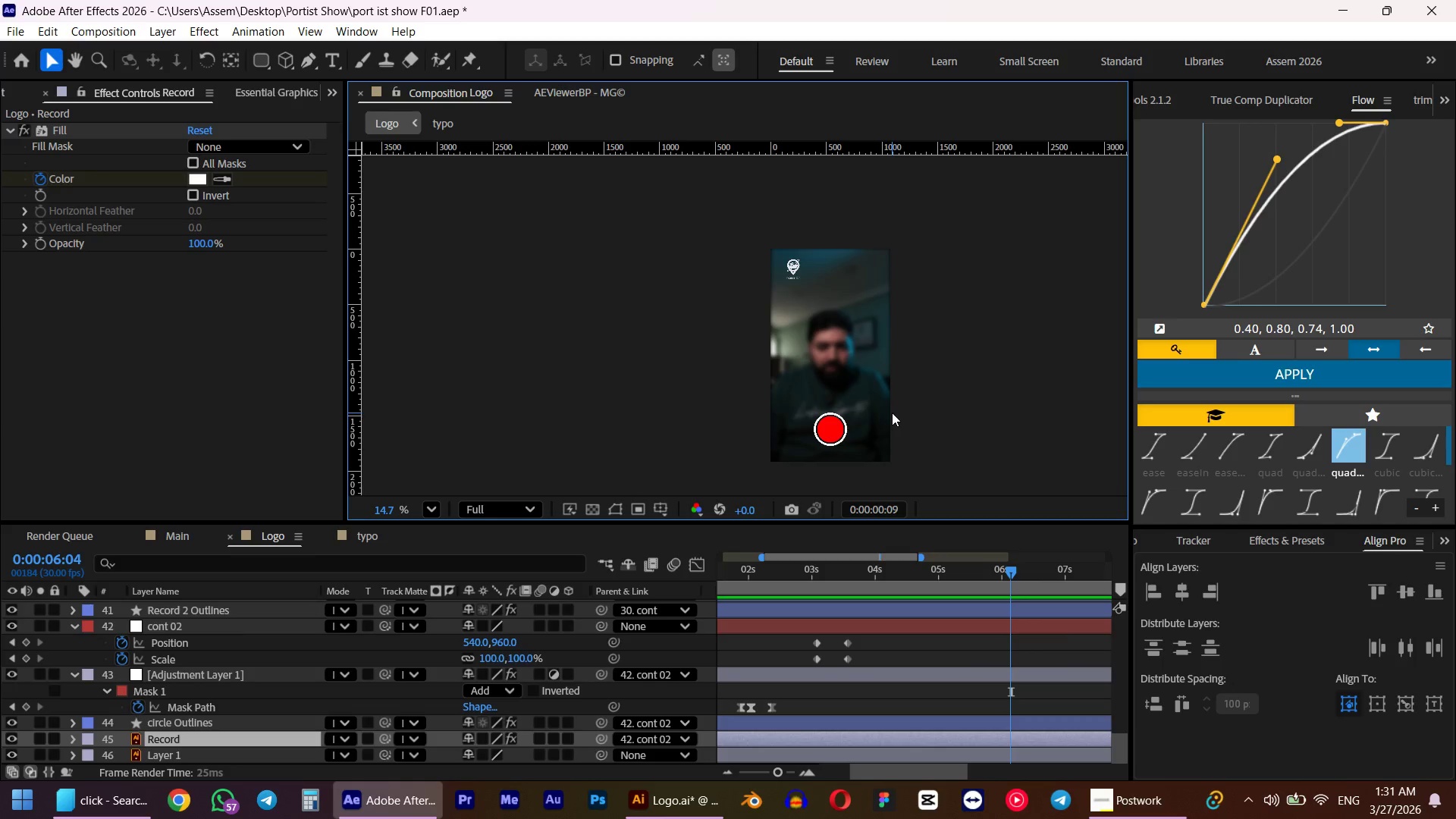 
key(Space)
 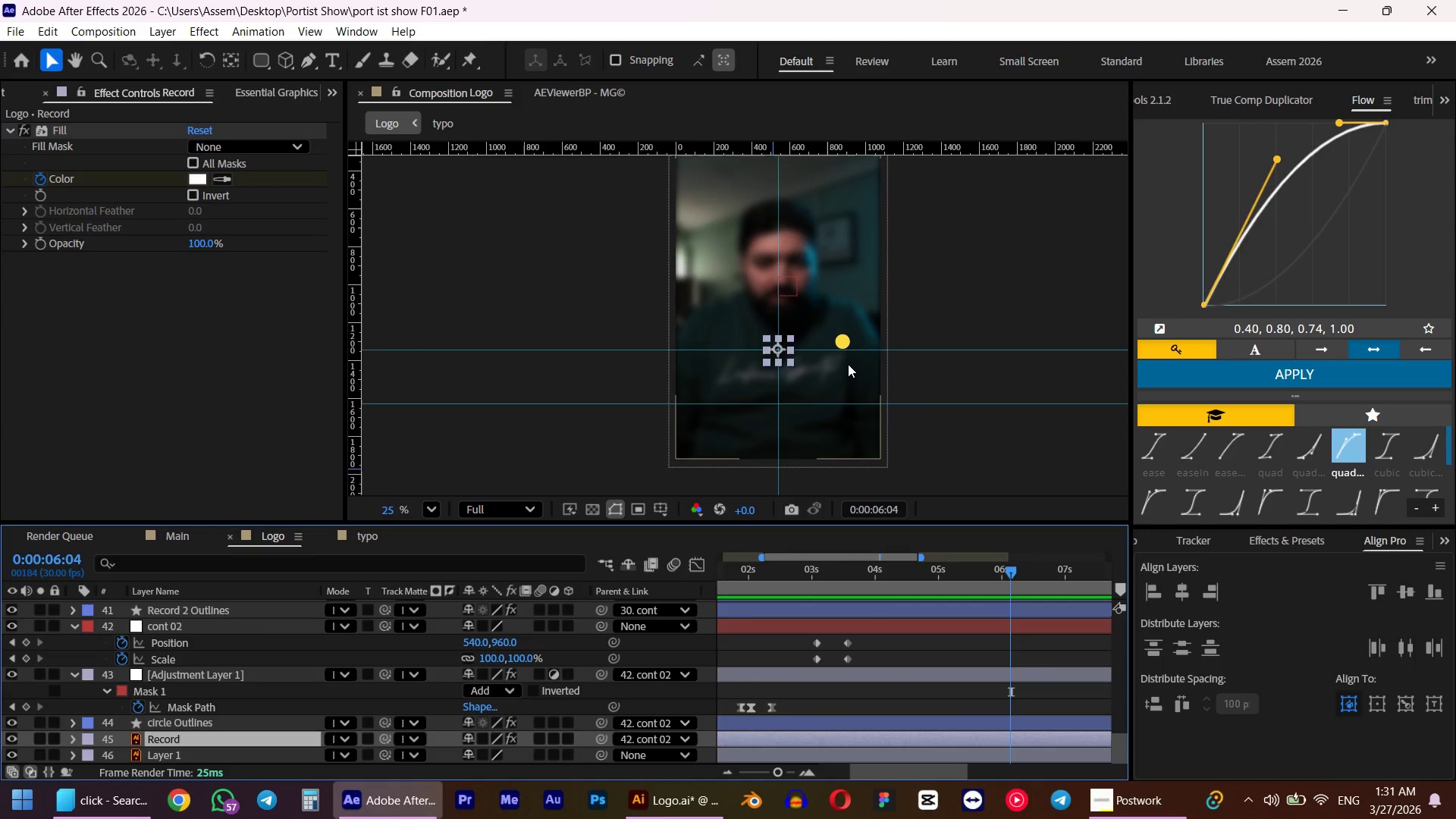 
hold_key(key=AltLeft, duration=0.36)
scroll: coordinate [848, 364], scroll_direction: down, amount: 4.0
 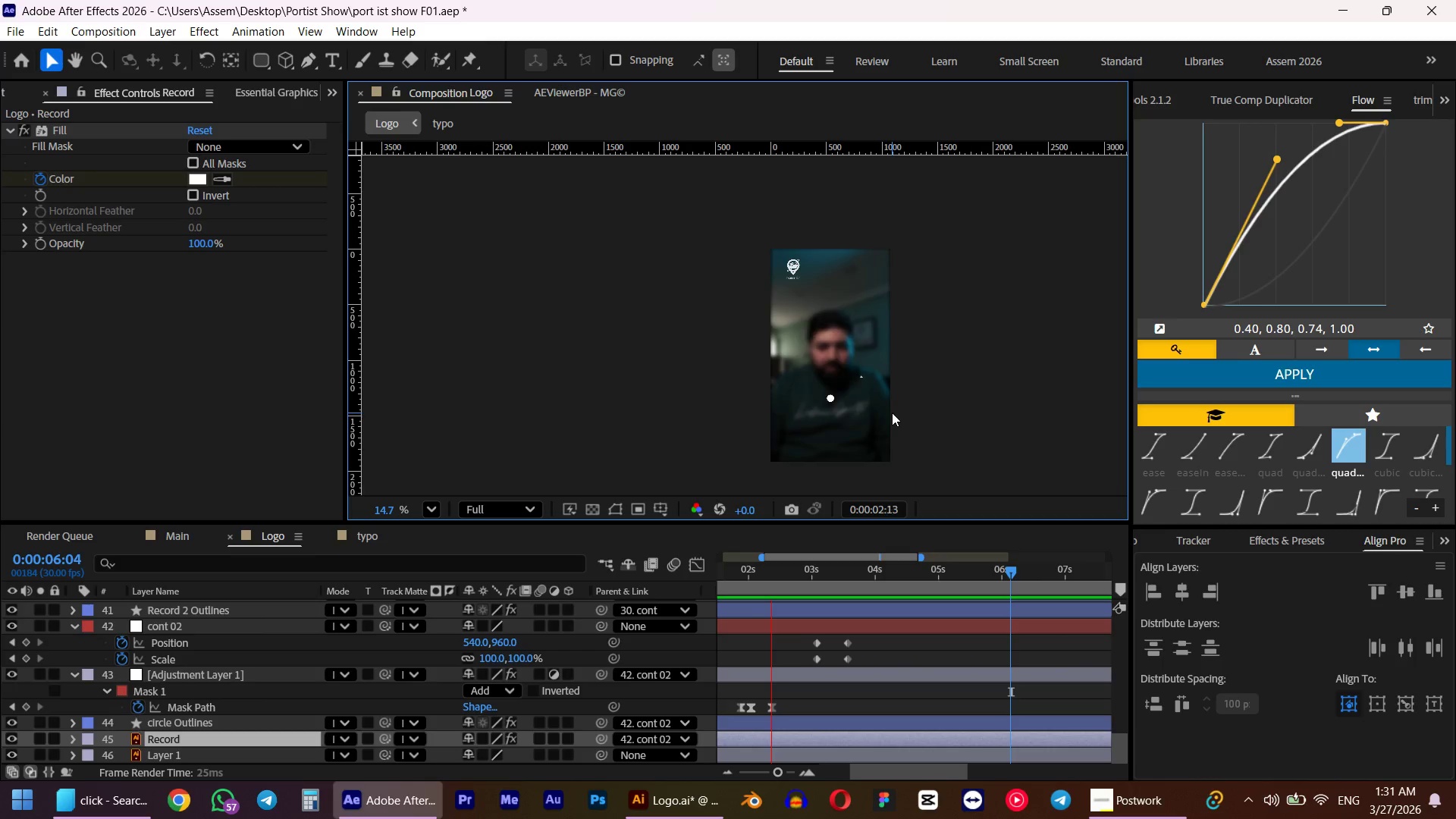 
key(Space)
 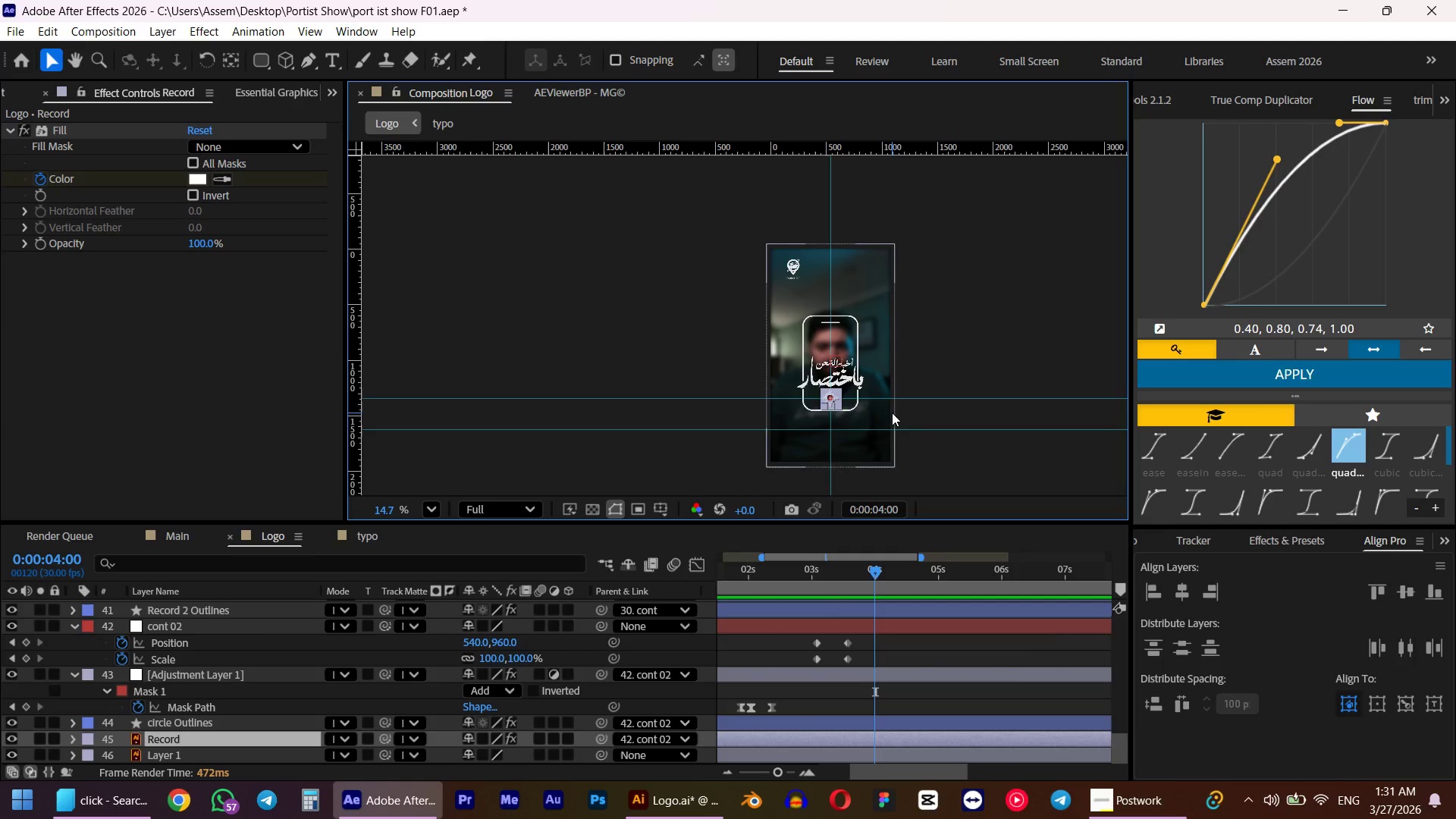 
key(Numpad0)
 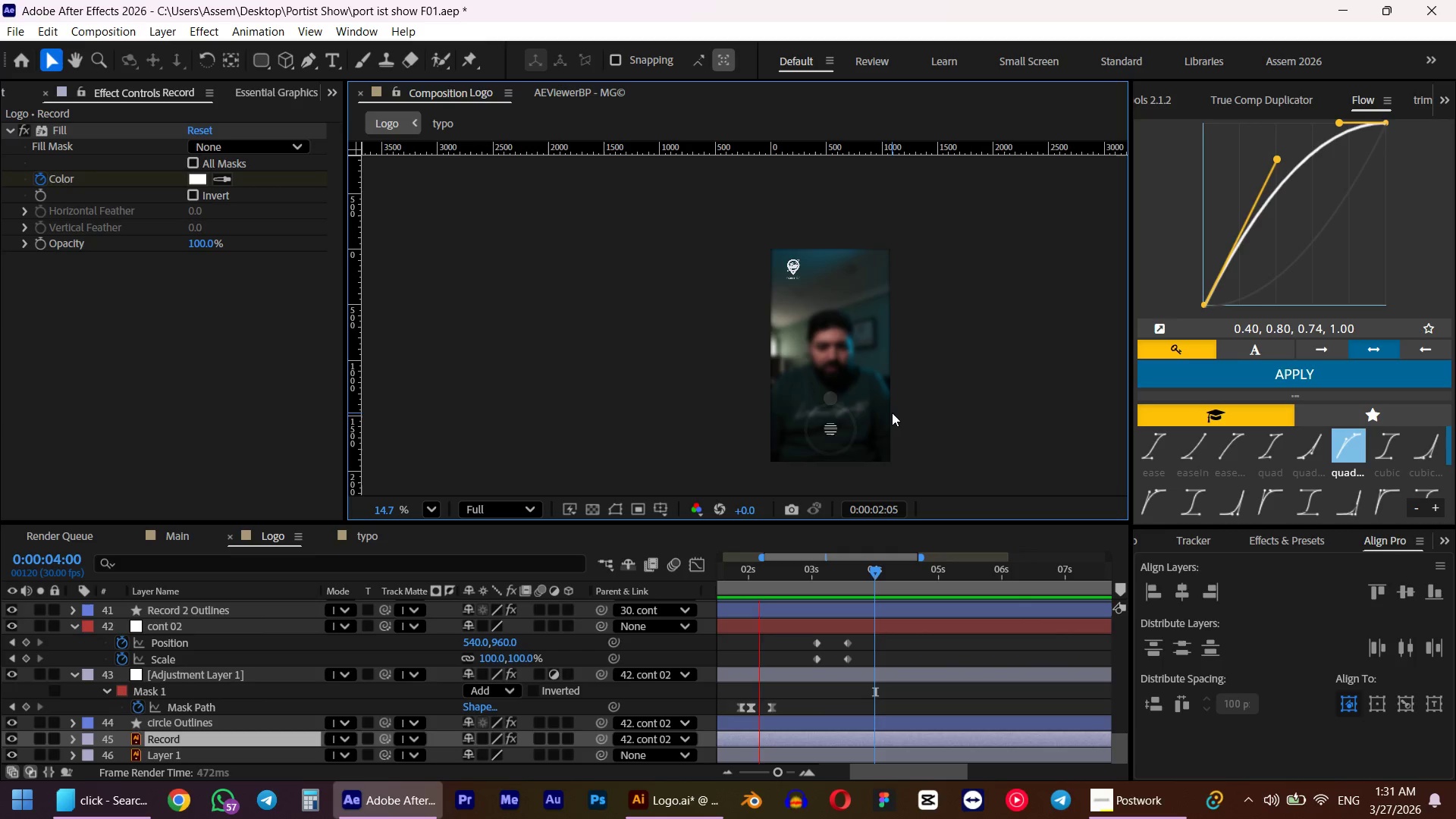 
key(Space)
 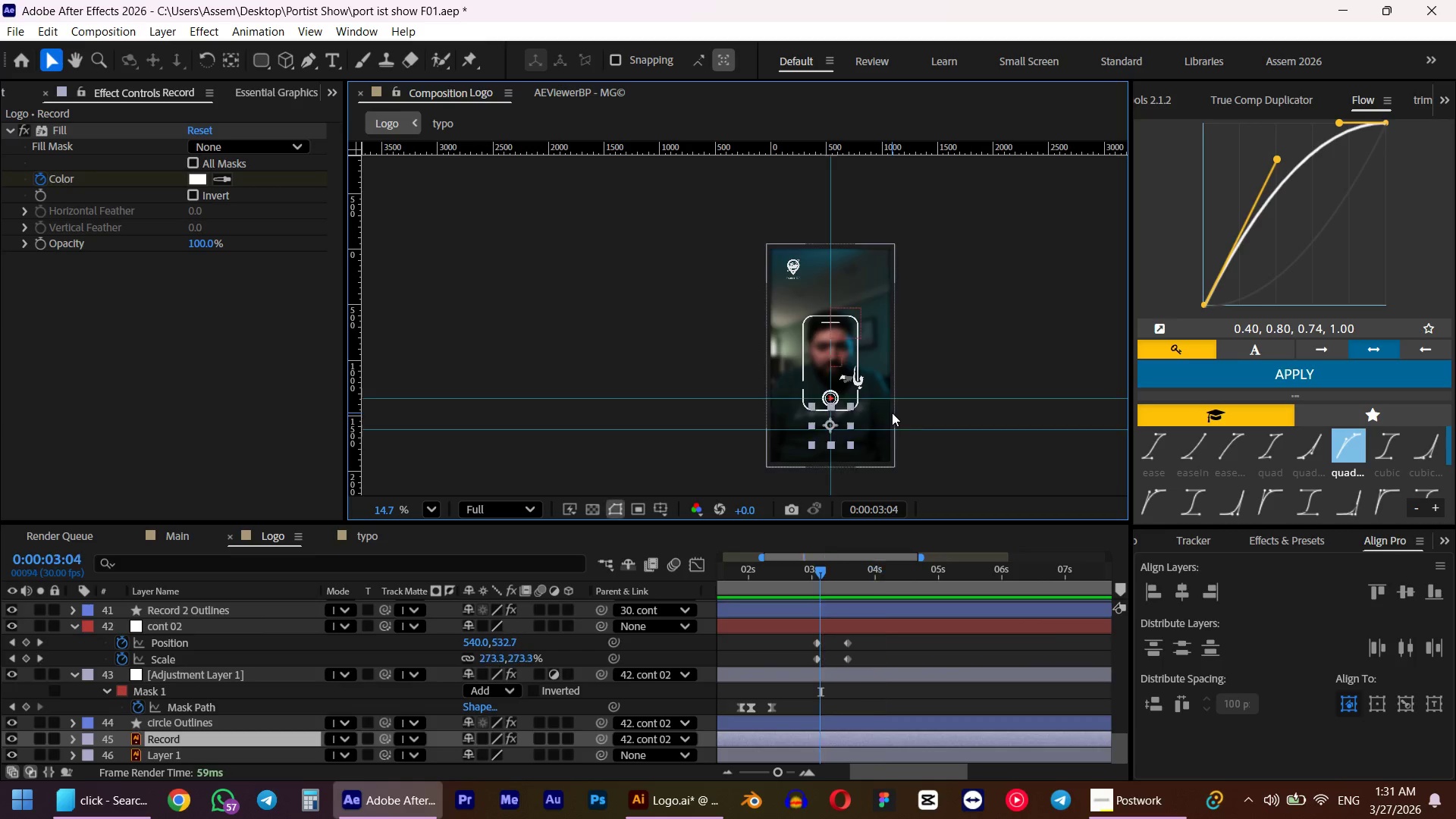 
key(Numpad0)
 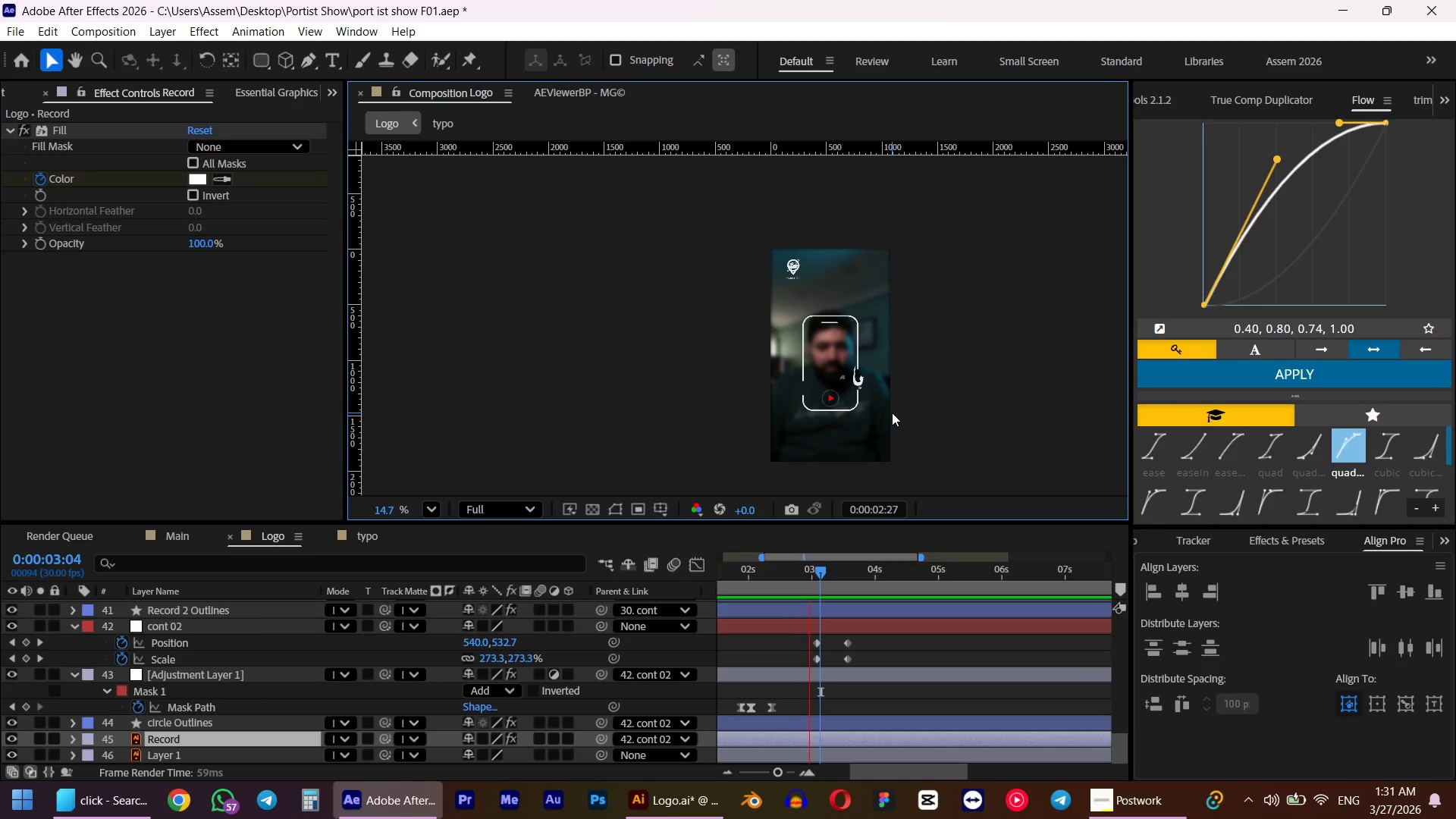 
key(Space)
 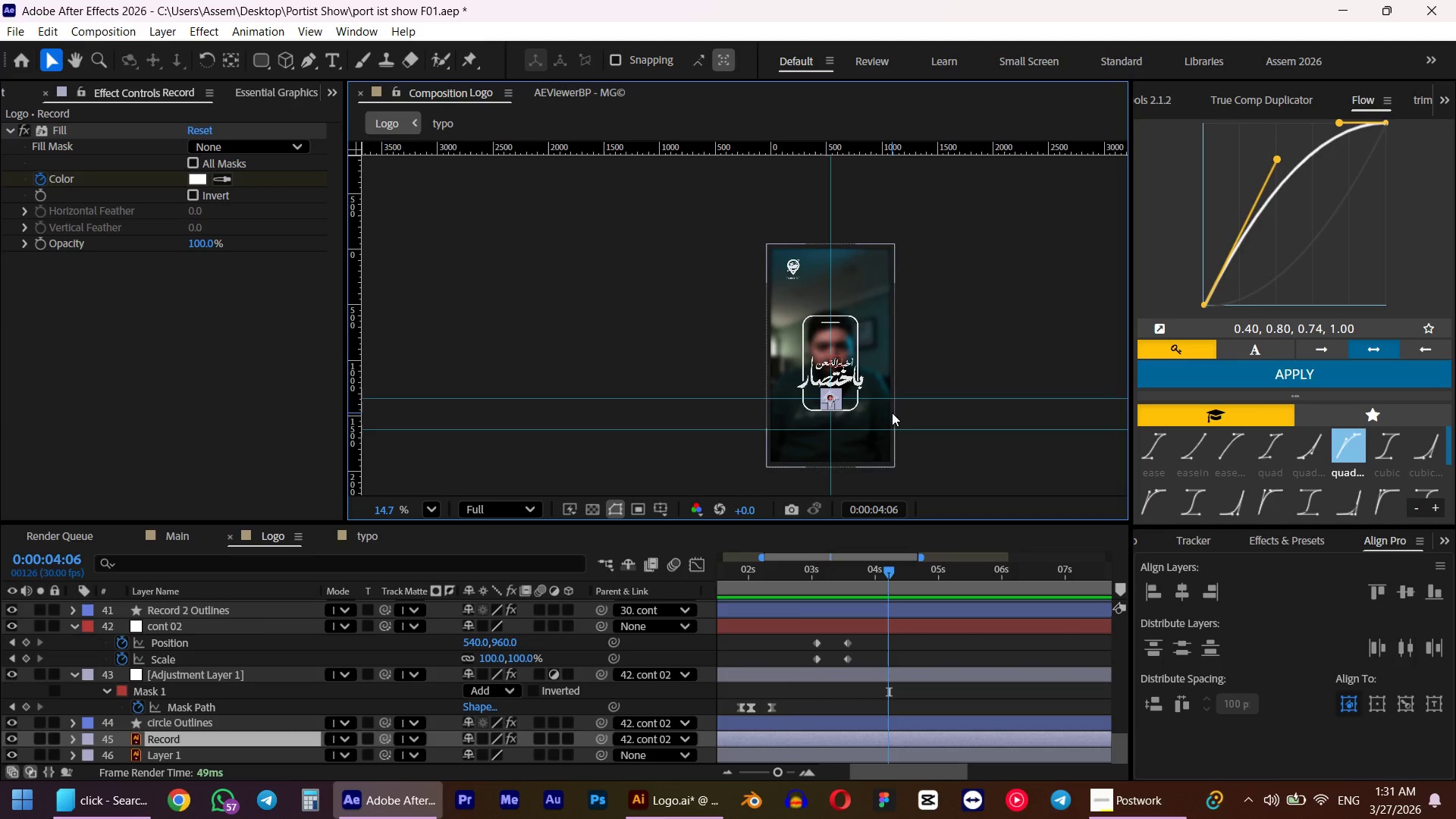 
key(Numpad0)
 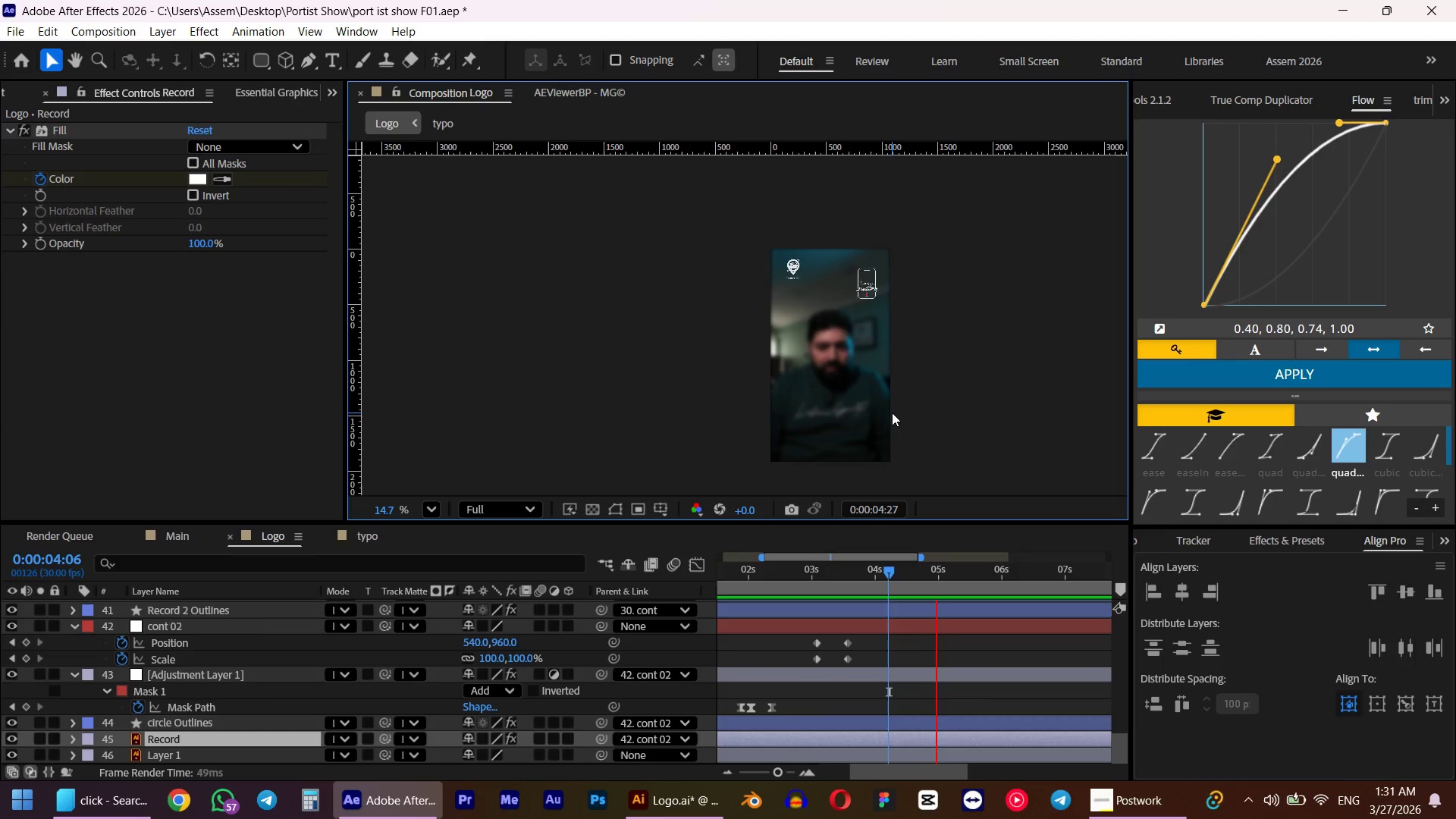 
wait(6.98)
 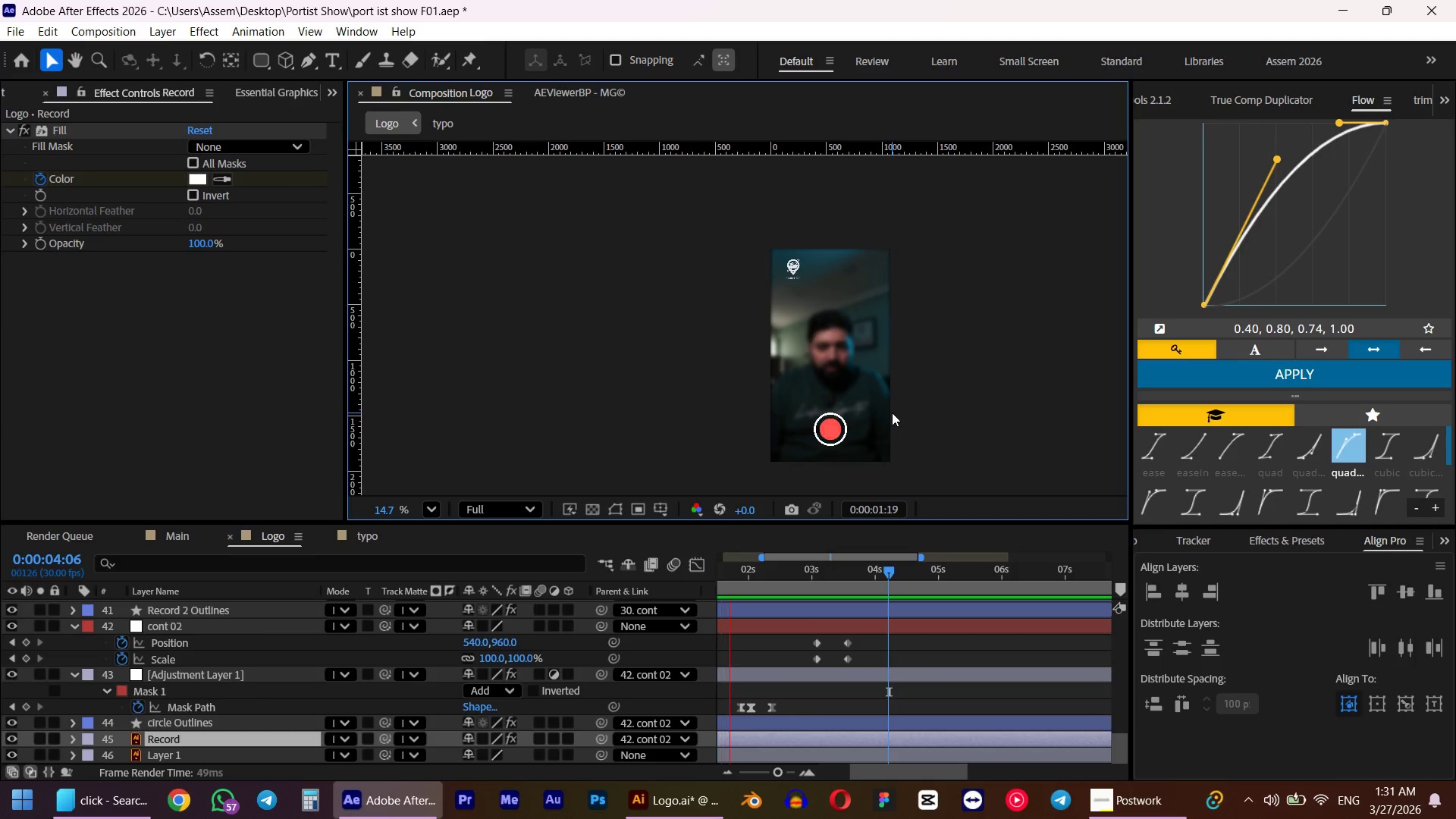 
key(Space)
 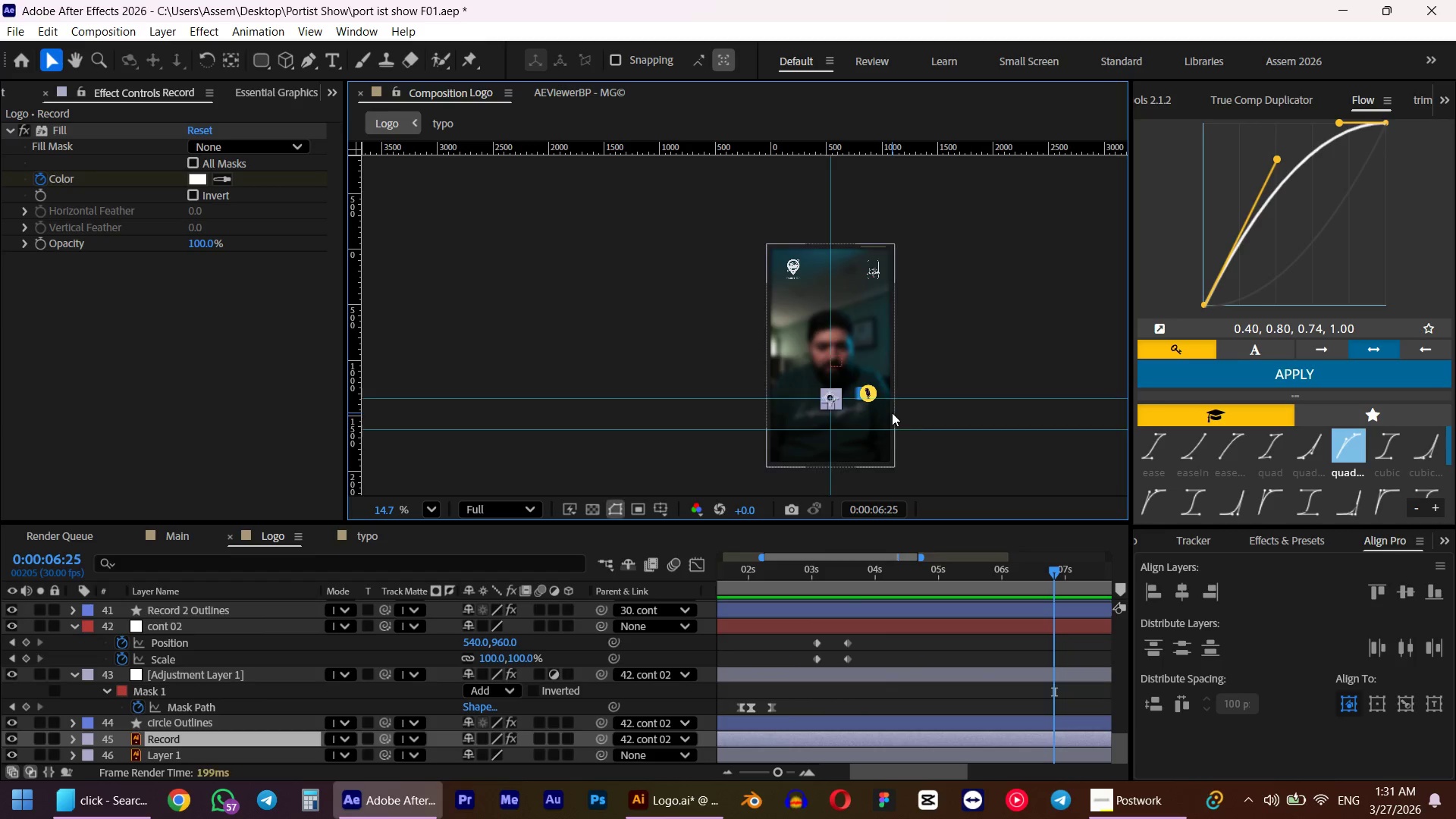 
key(Numpad0)
 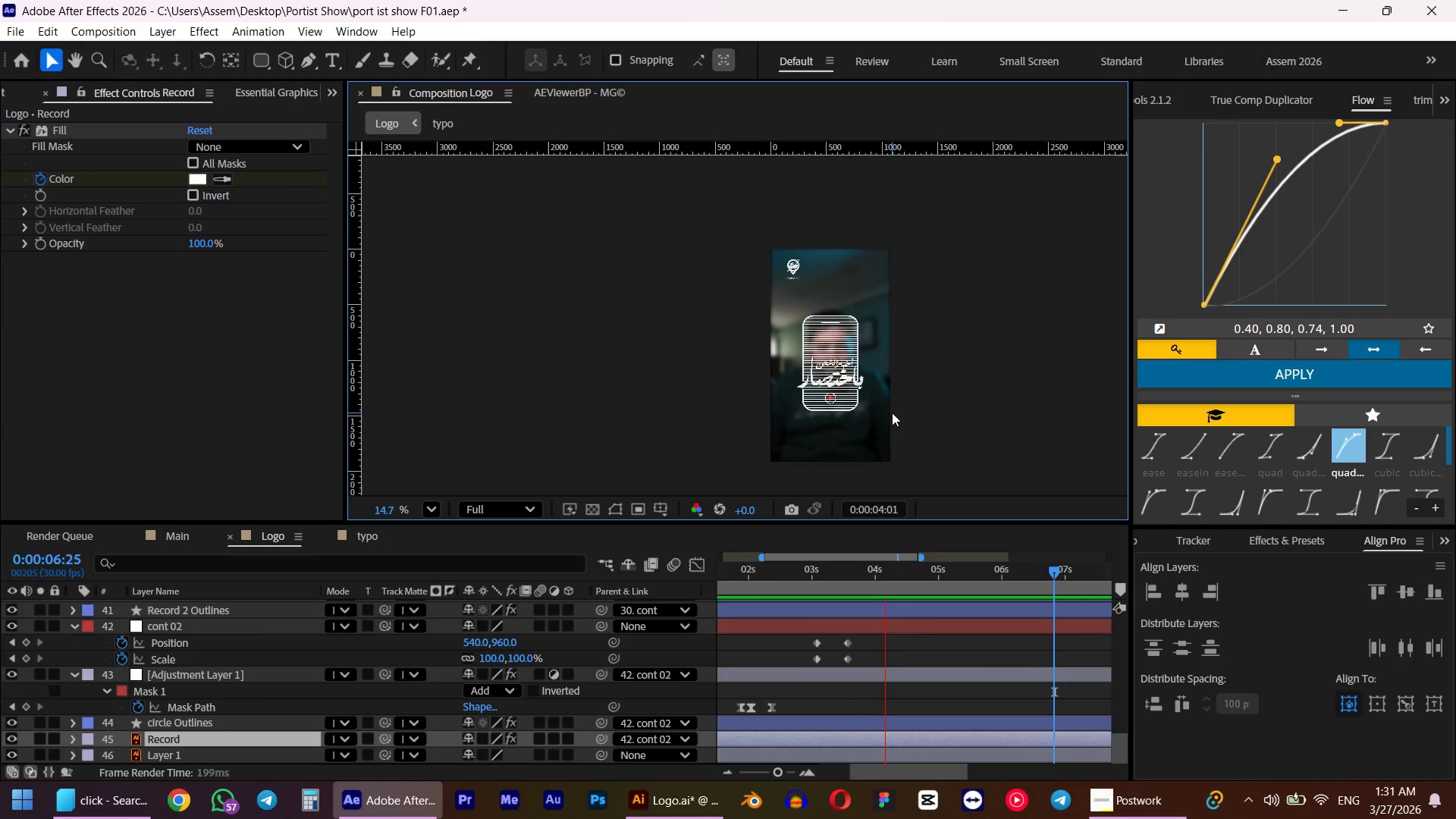 
wait(5.94)
 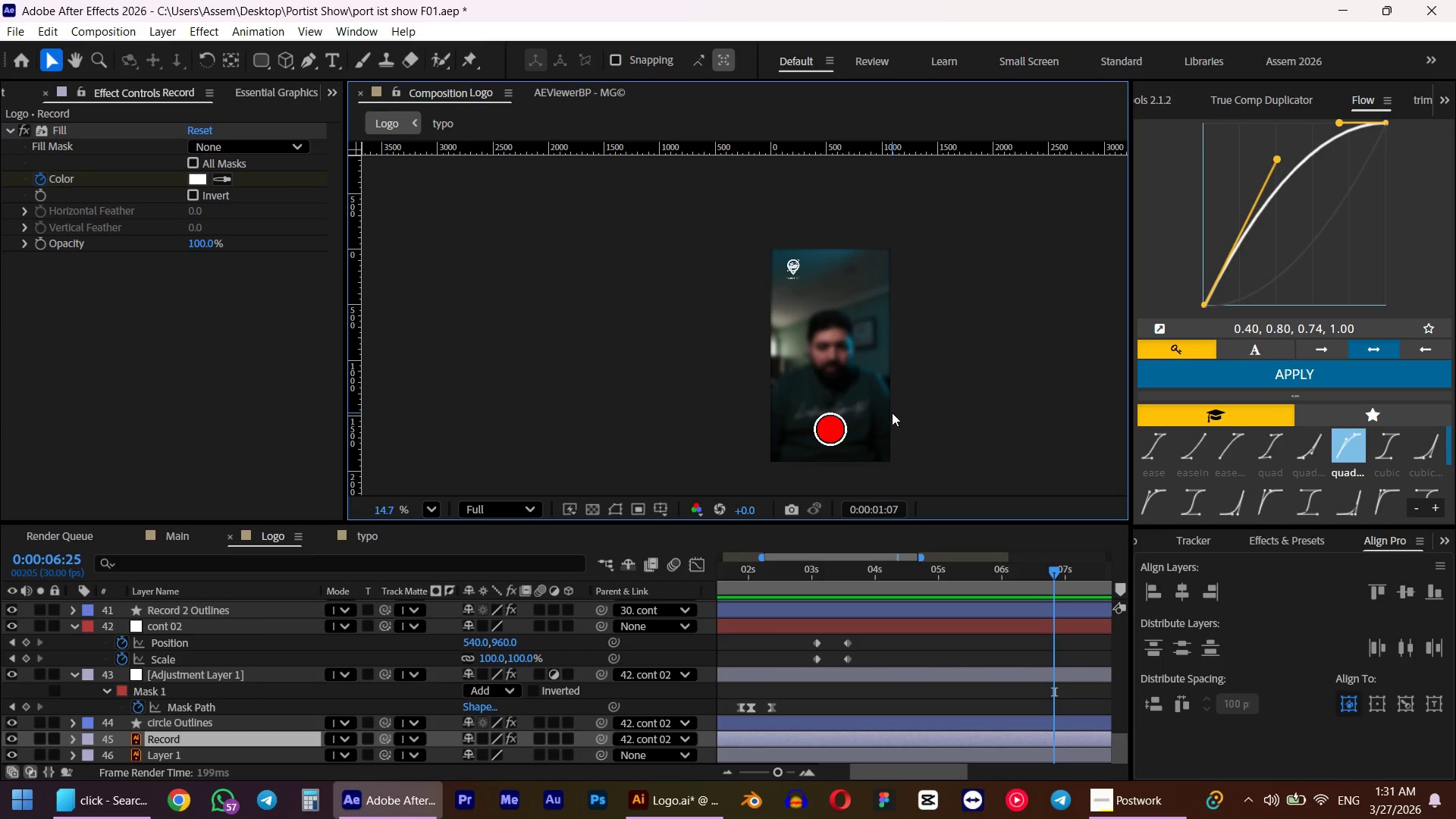 
key(Space)
 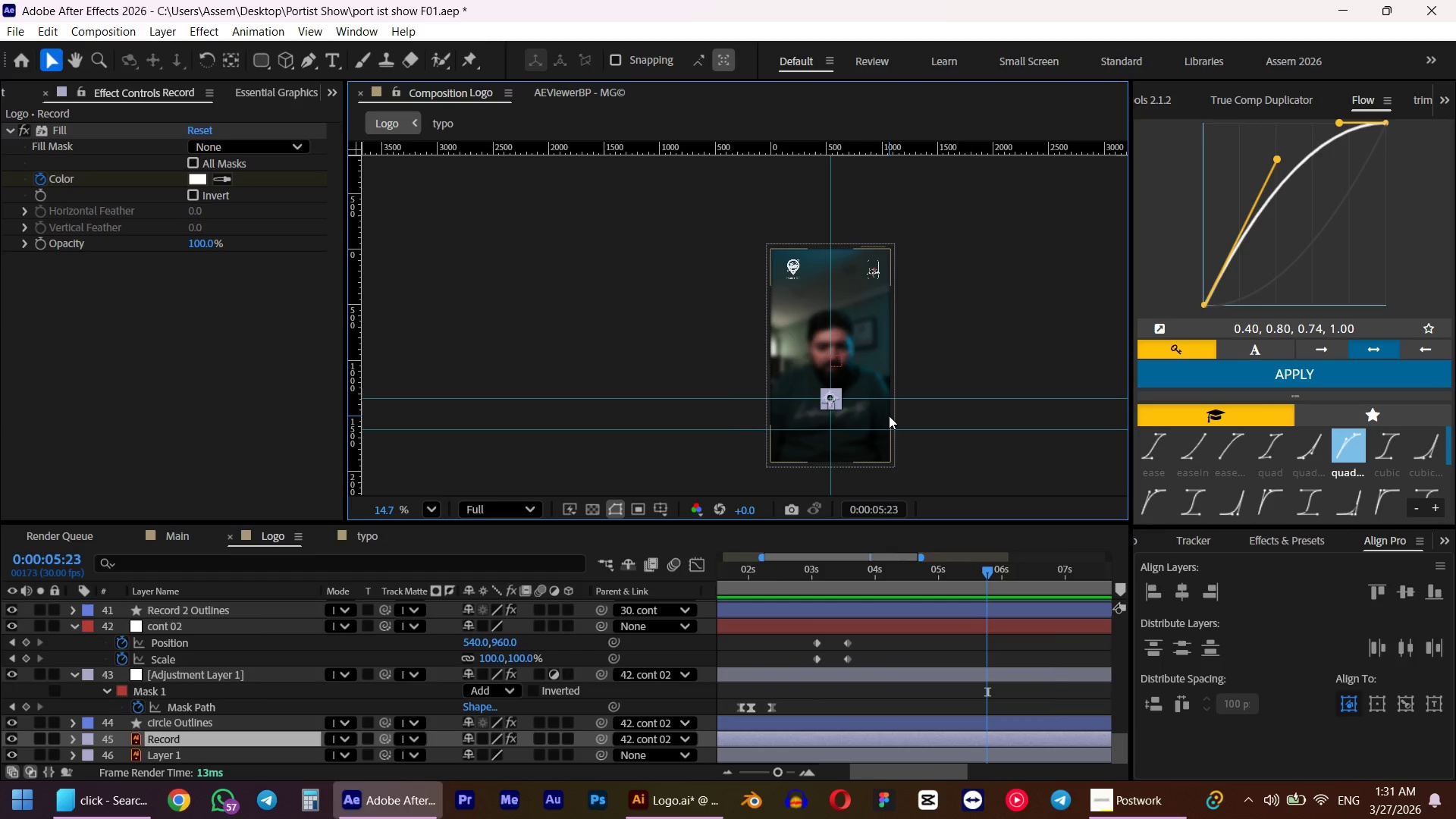 
key(Numpad0)
 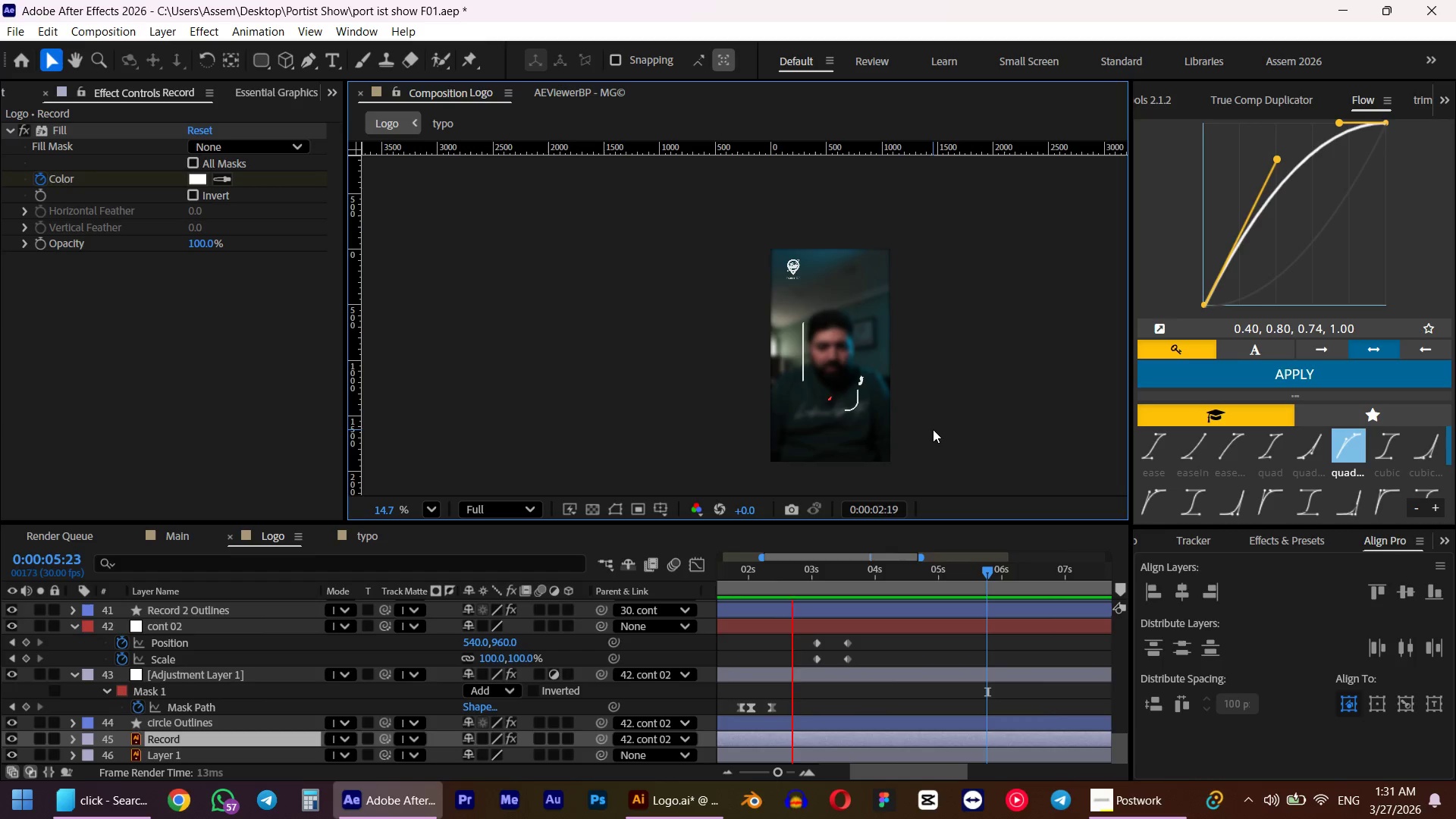 
key(Space)
 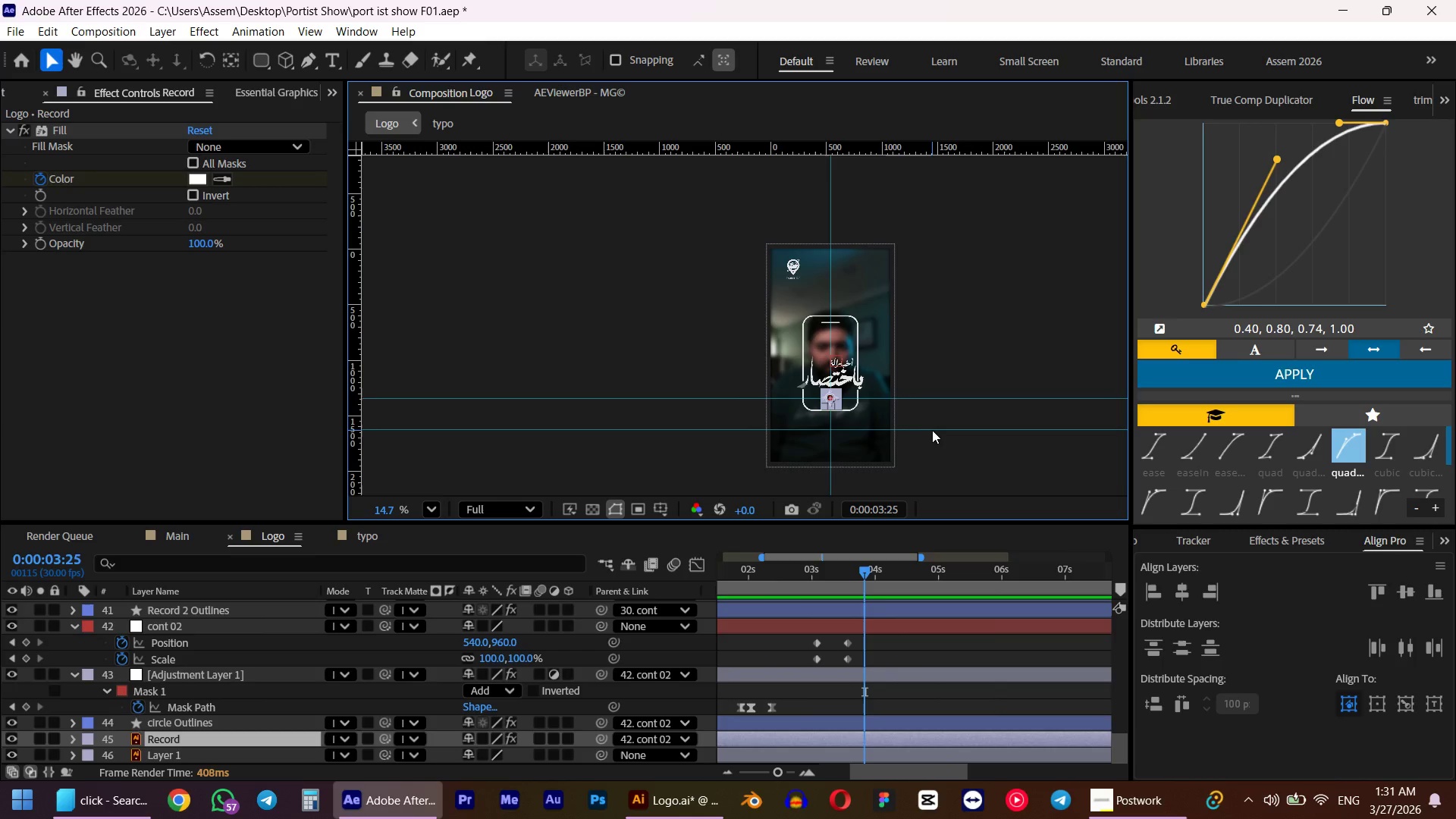 
key(Numpad0)
 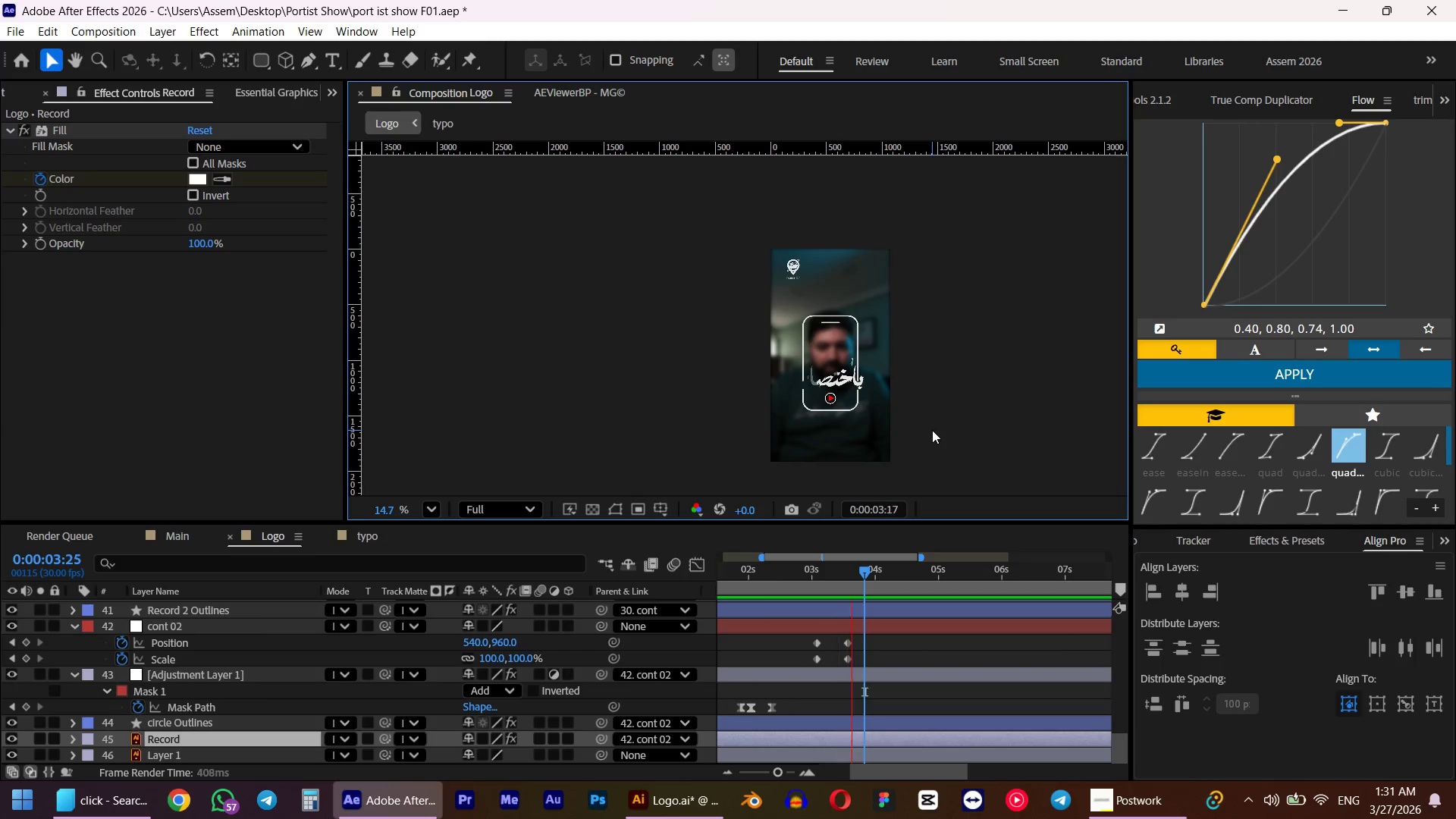 
wait(5.2)
 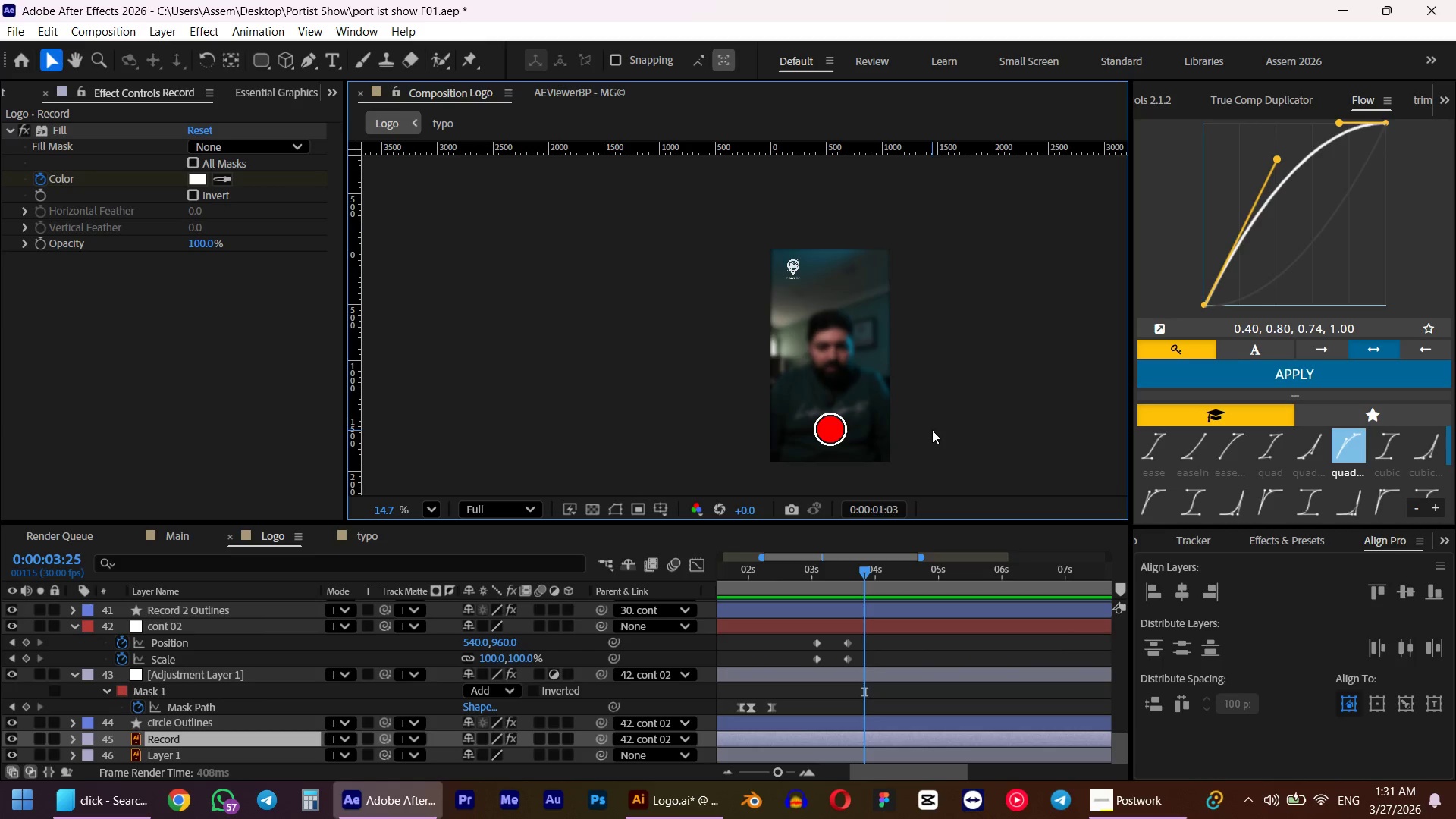 
key(Space)
 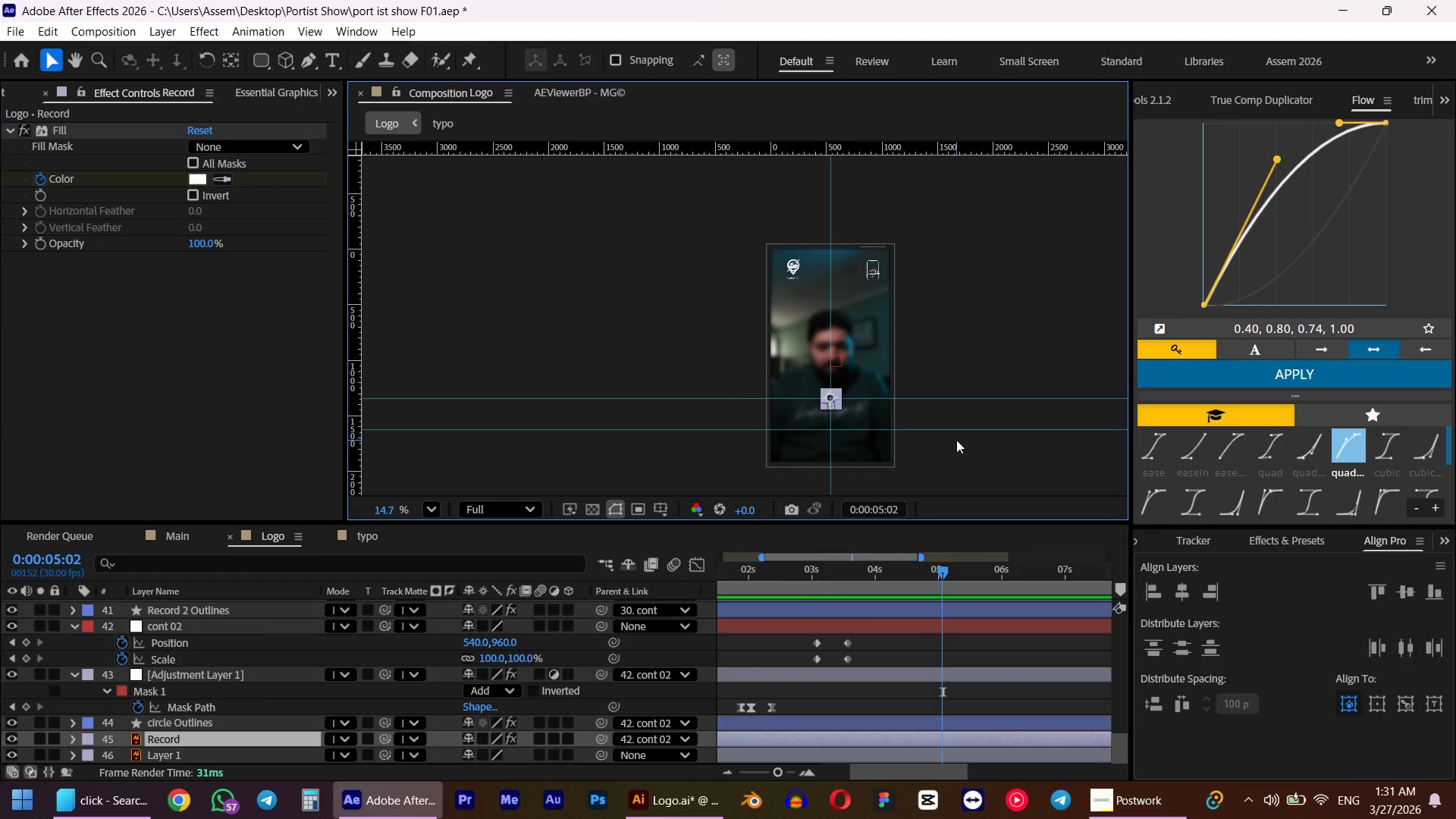 
key(Numpad0)
 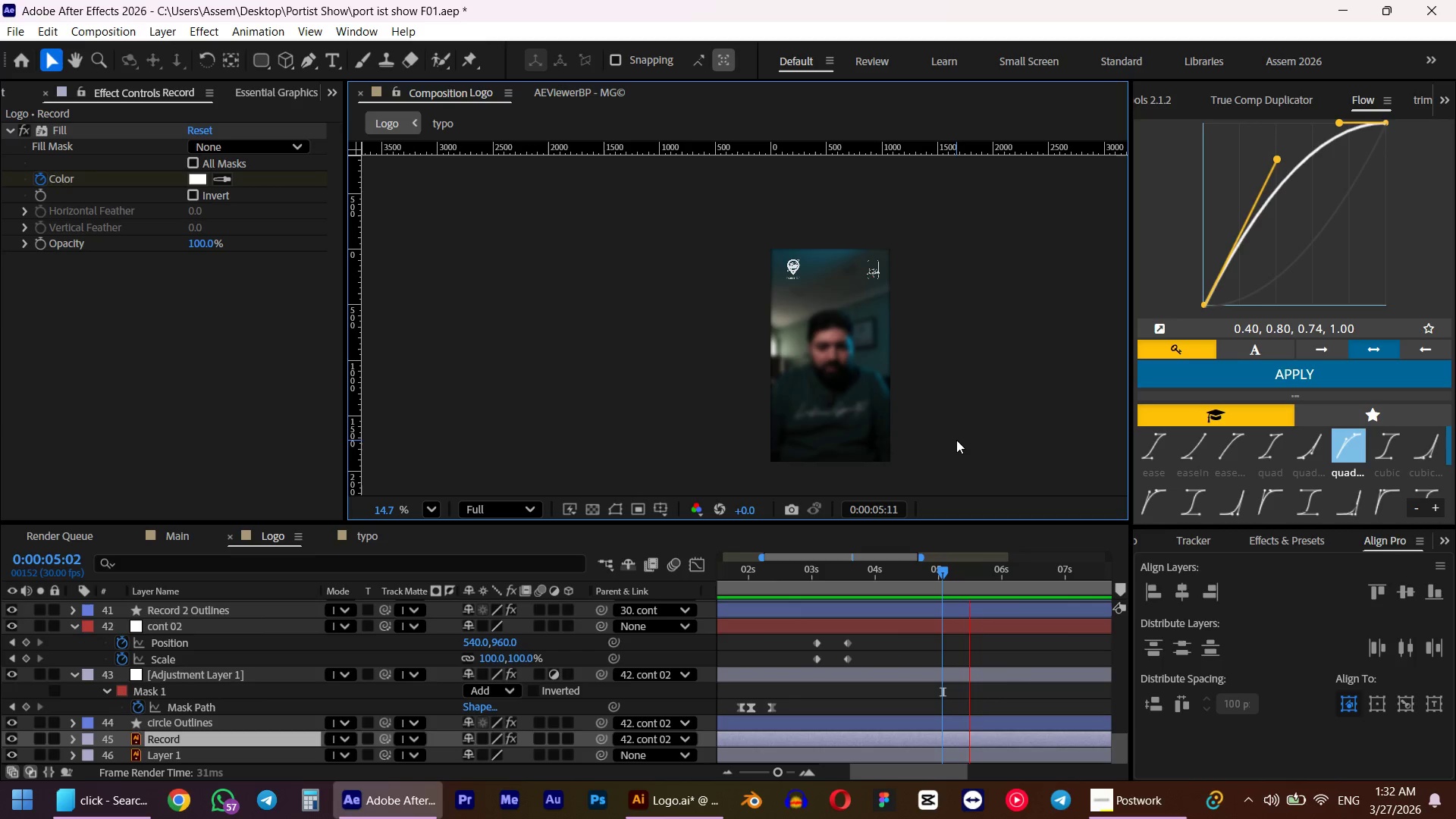 
wait(7.69)
 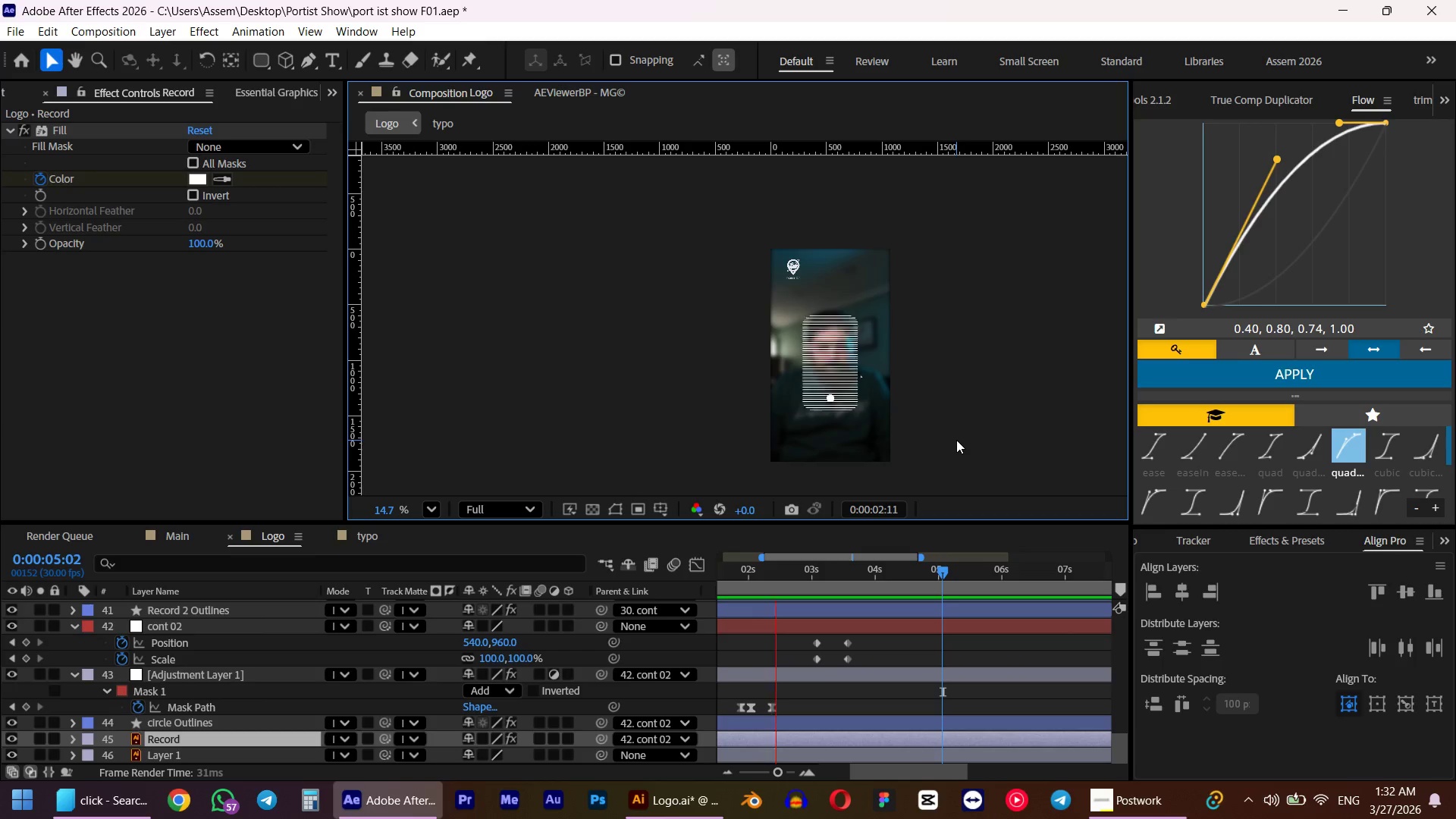 
key(Space)
 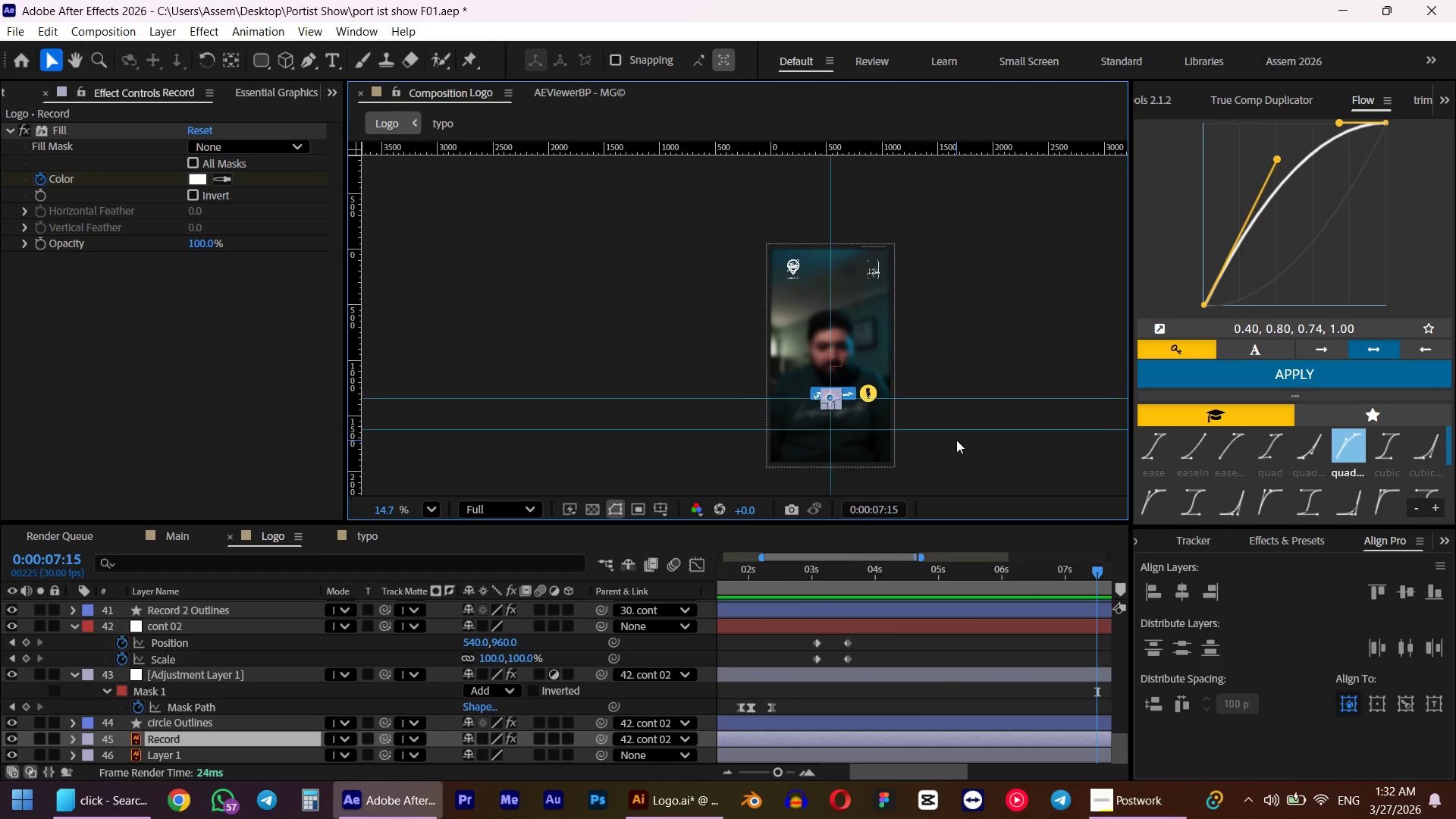 
key(Numpad0)
 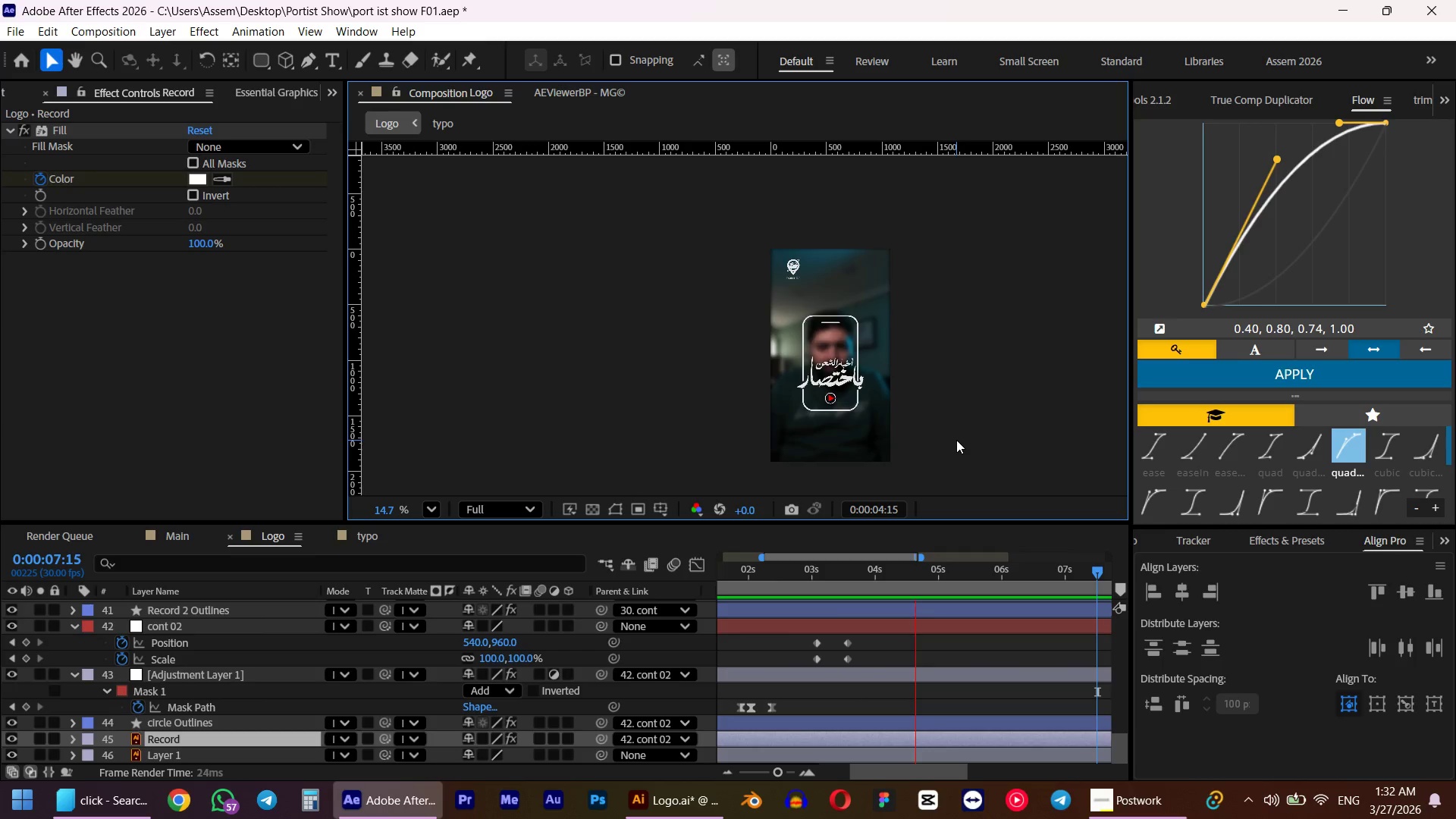 
wait(6.52)
 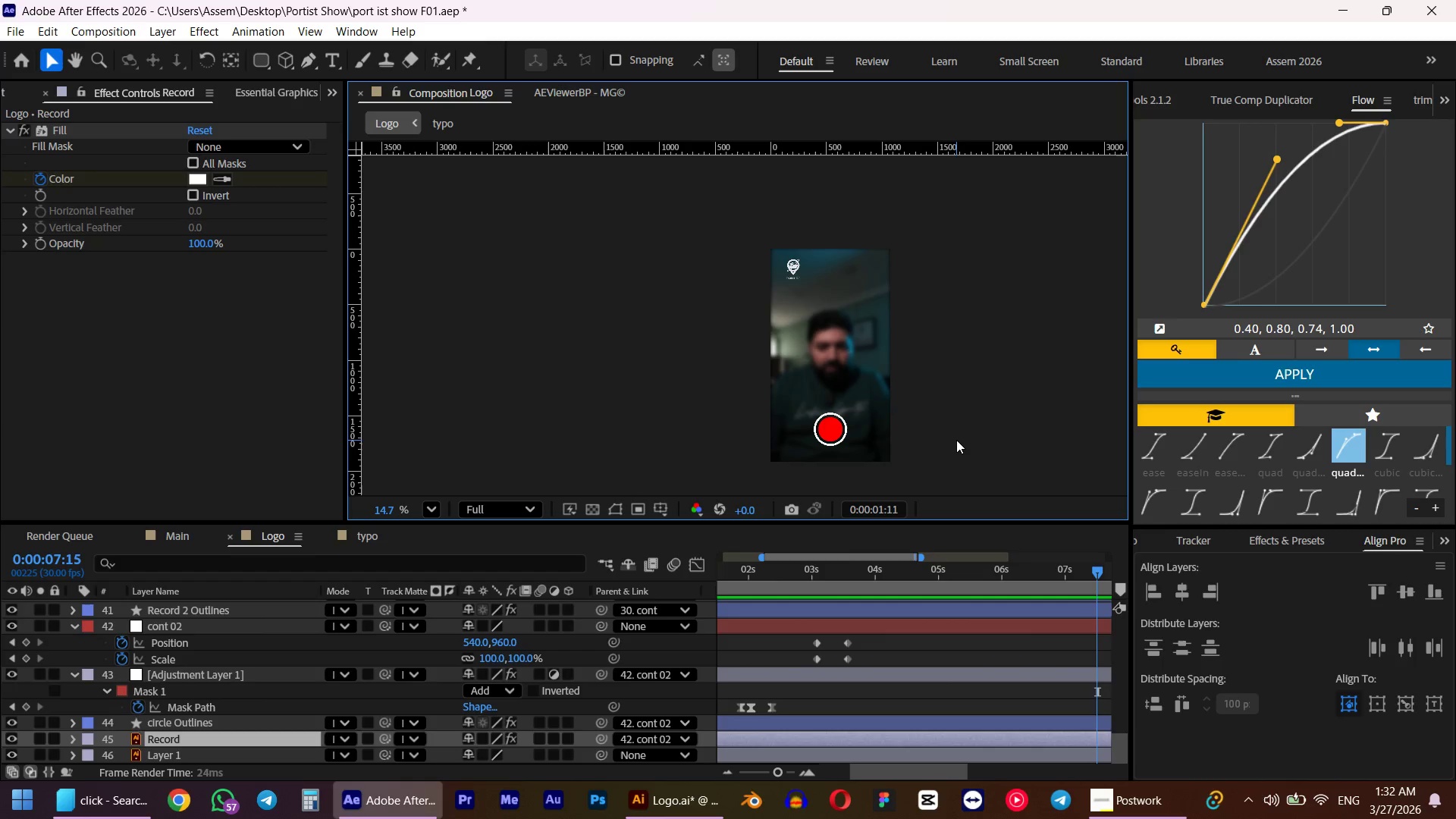 
key(Space)
 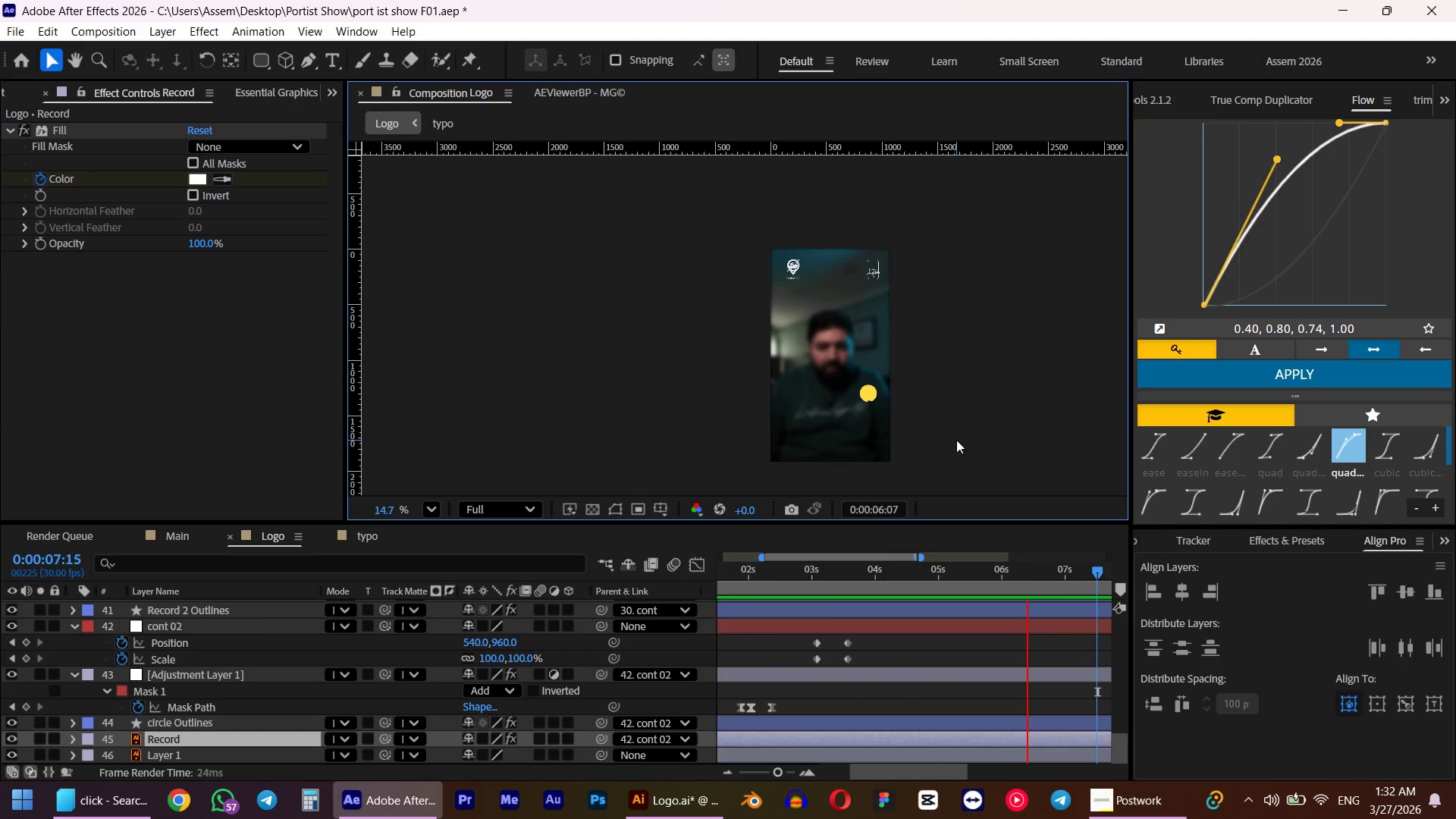 
key(Numpad0)
 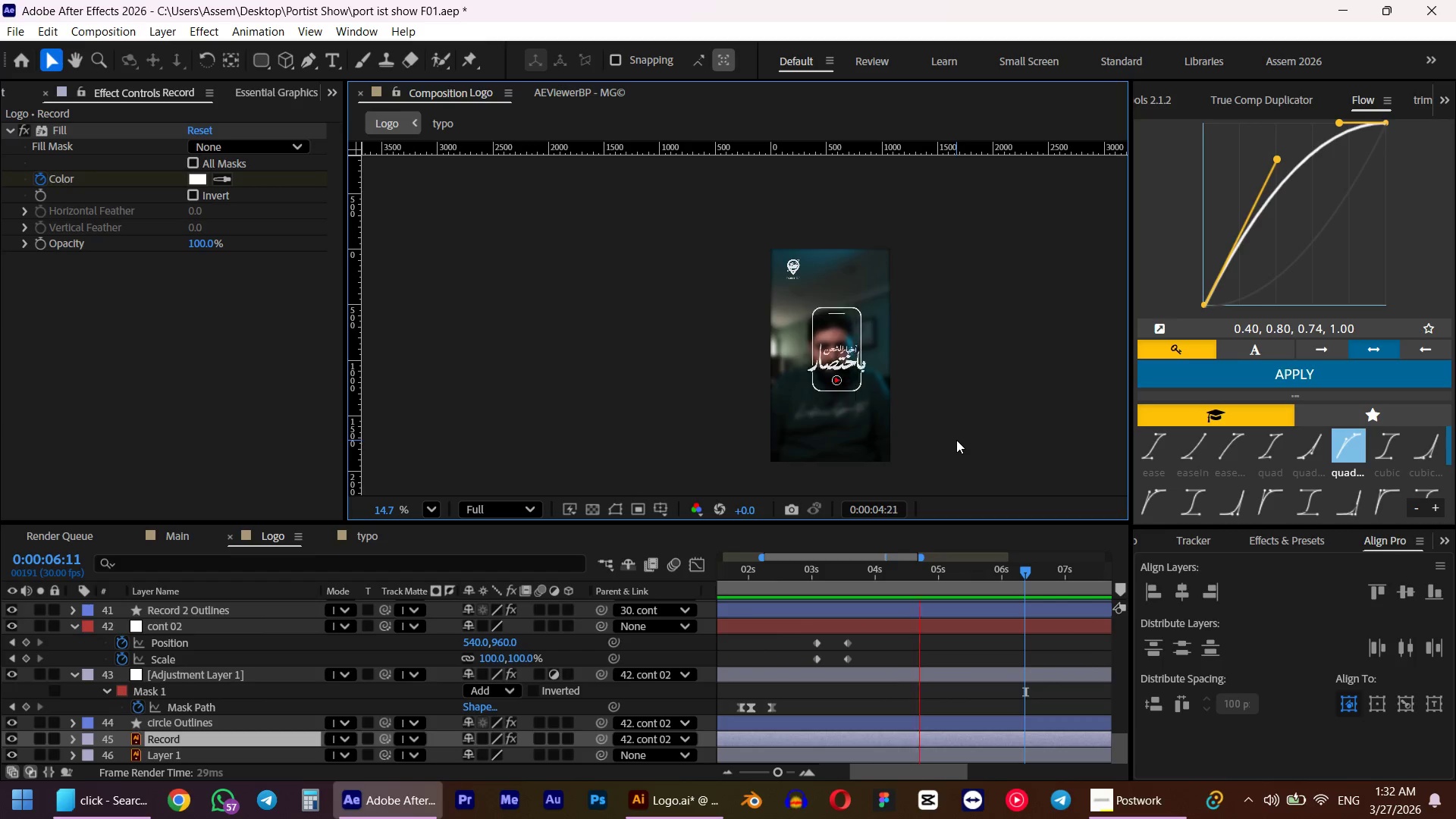 
wait(6.59)
 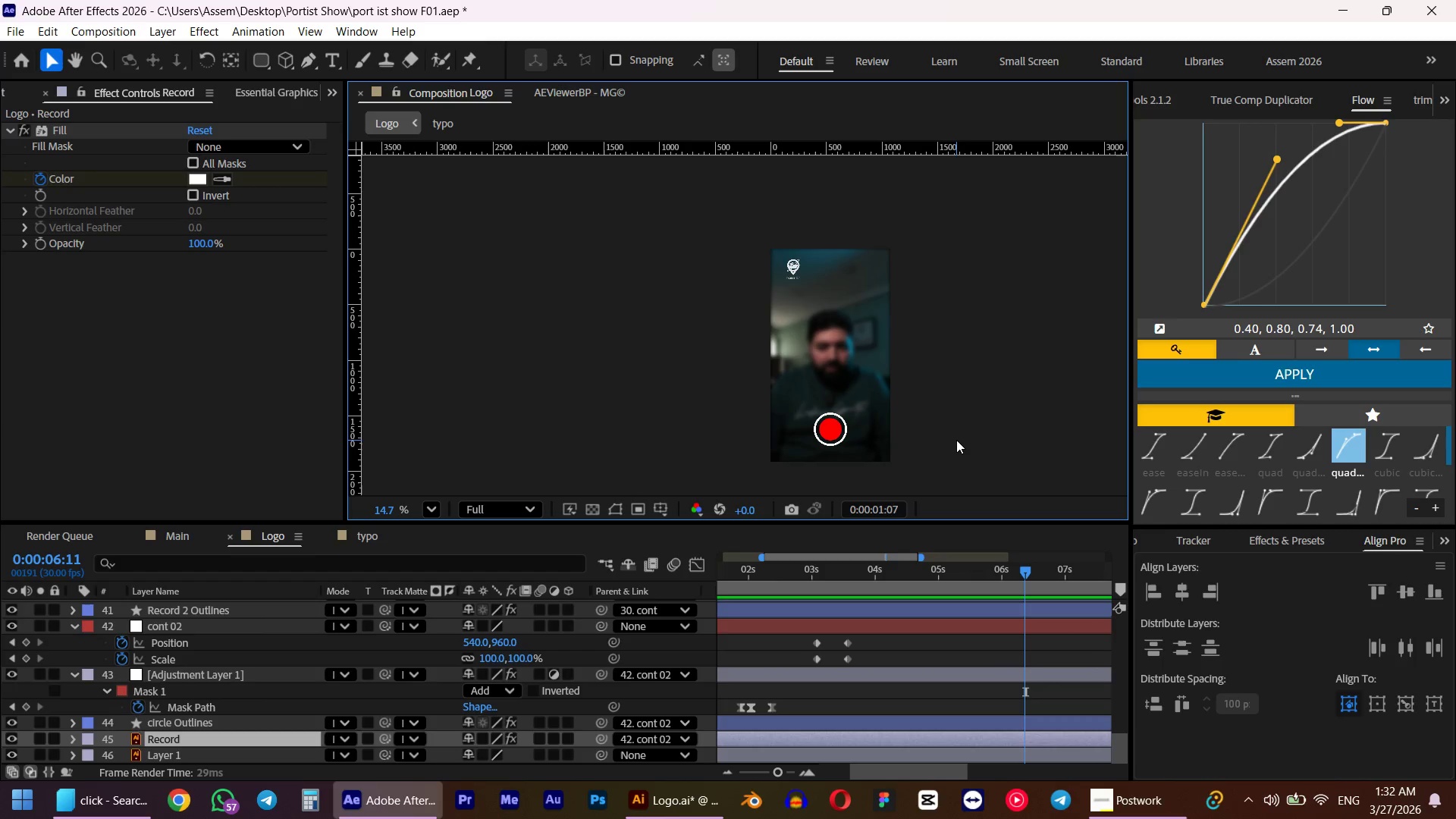 
key(Space)
 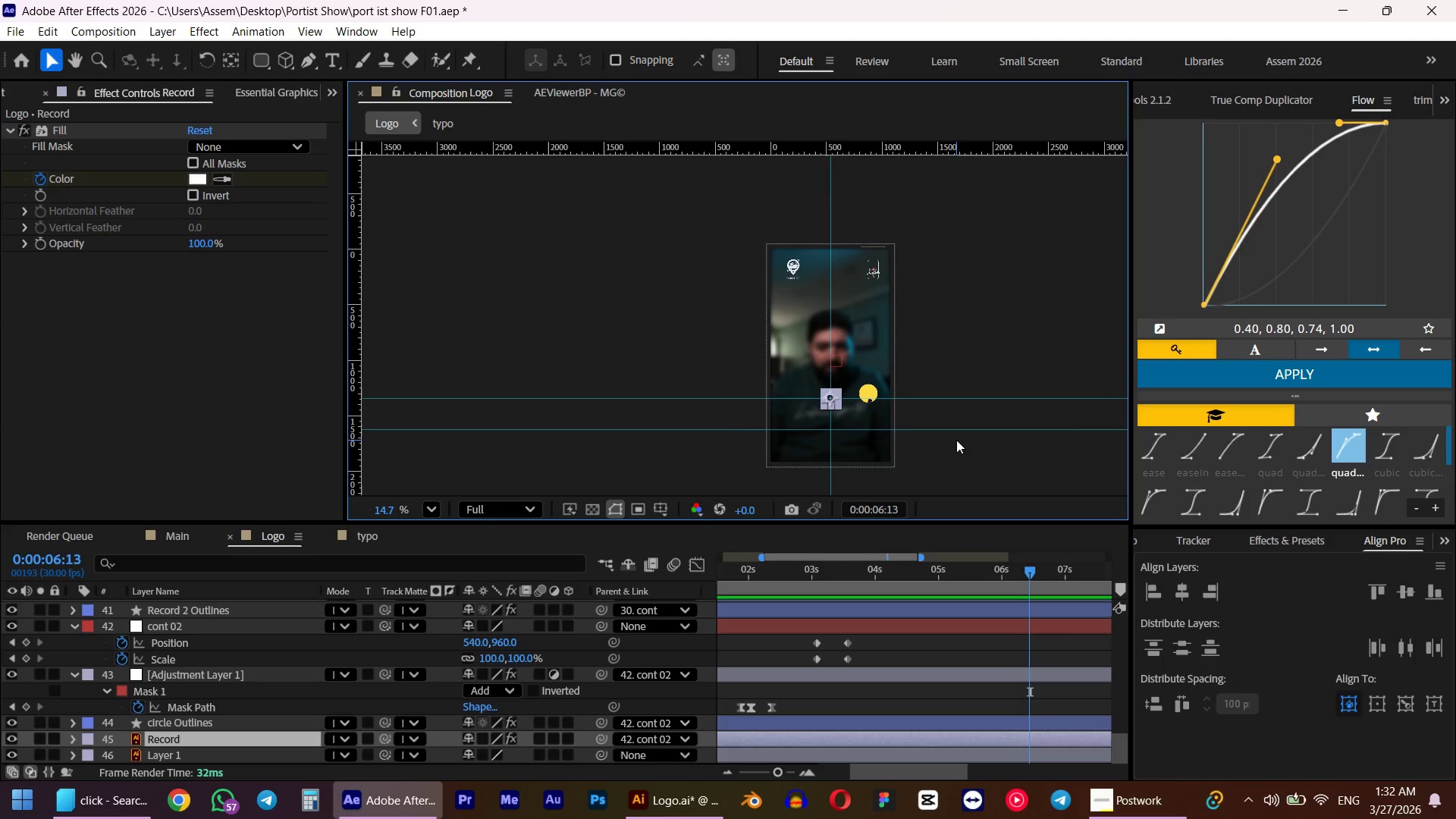 
key(Numpad0)
 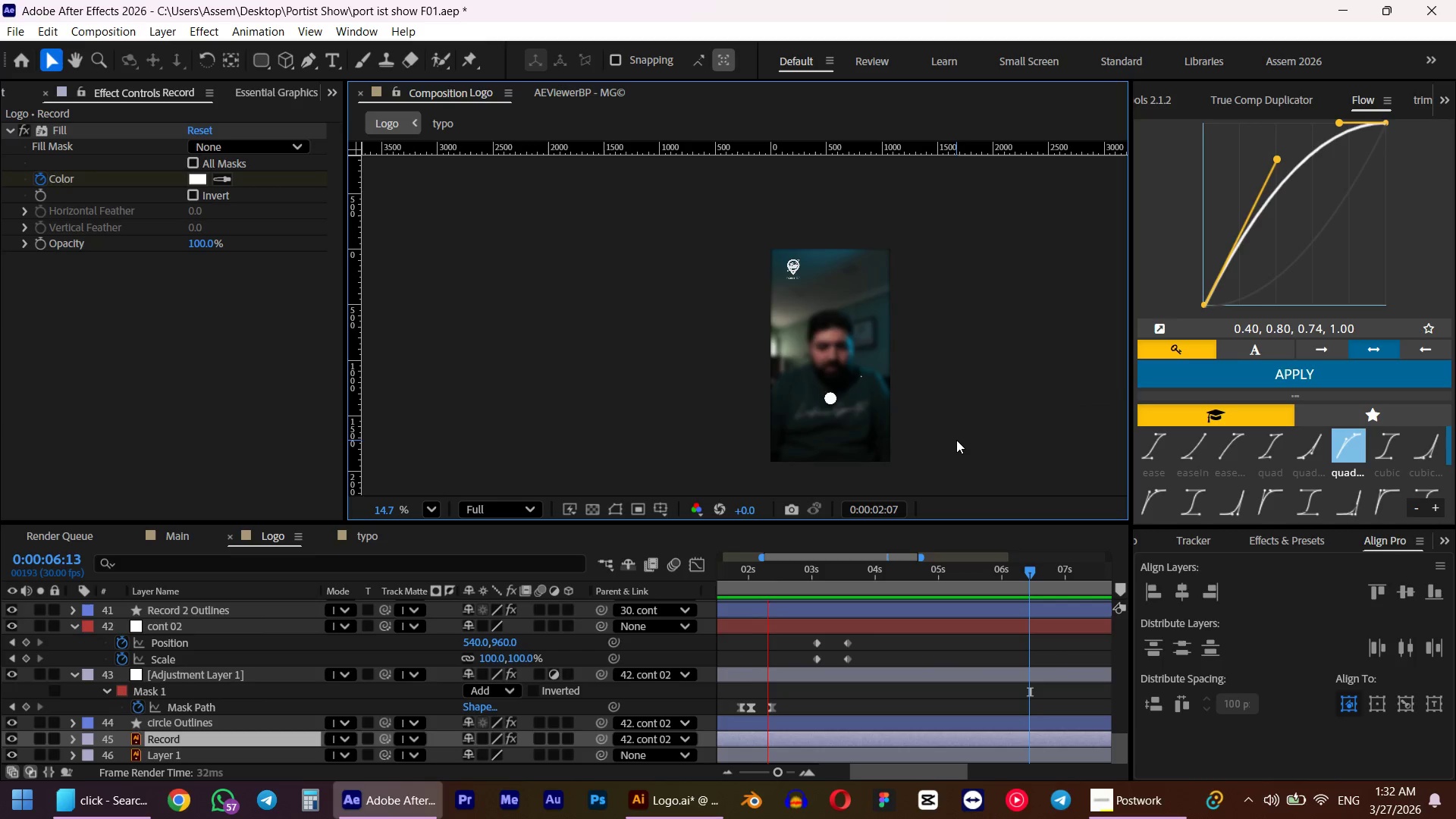 
key(Space)
 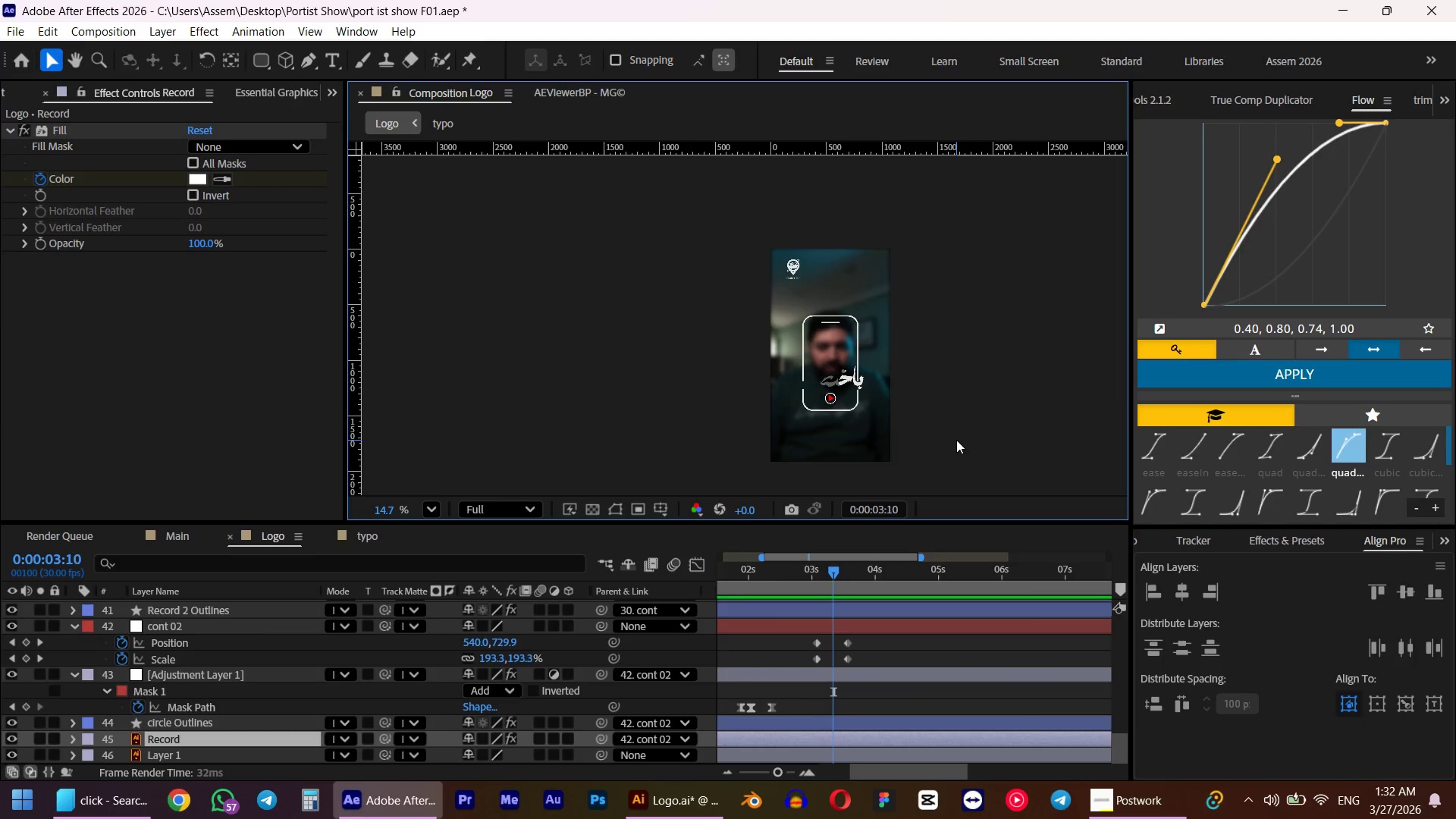 
key(Numpad0)
 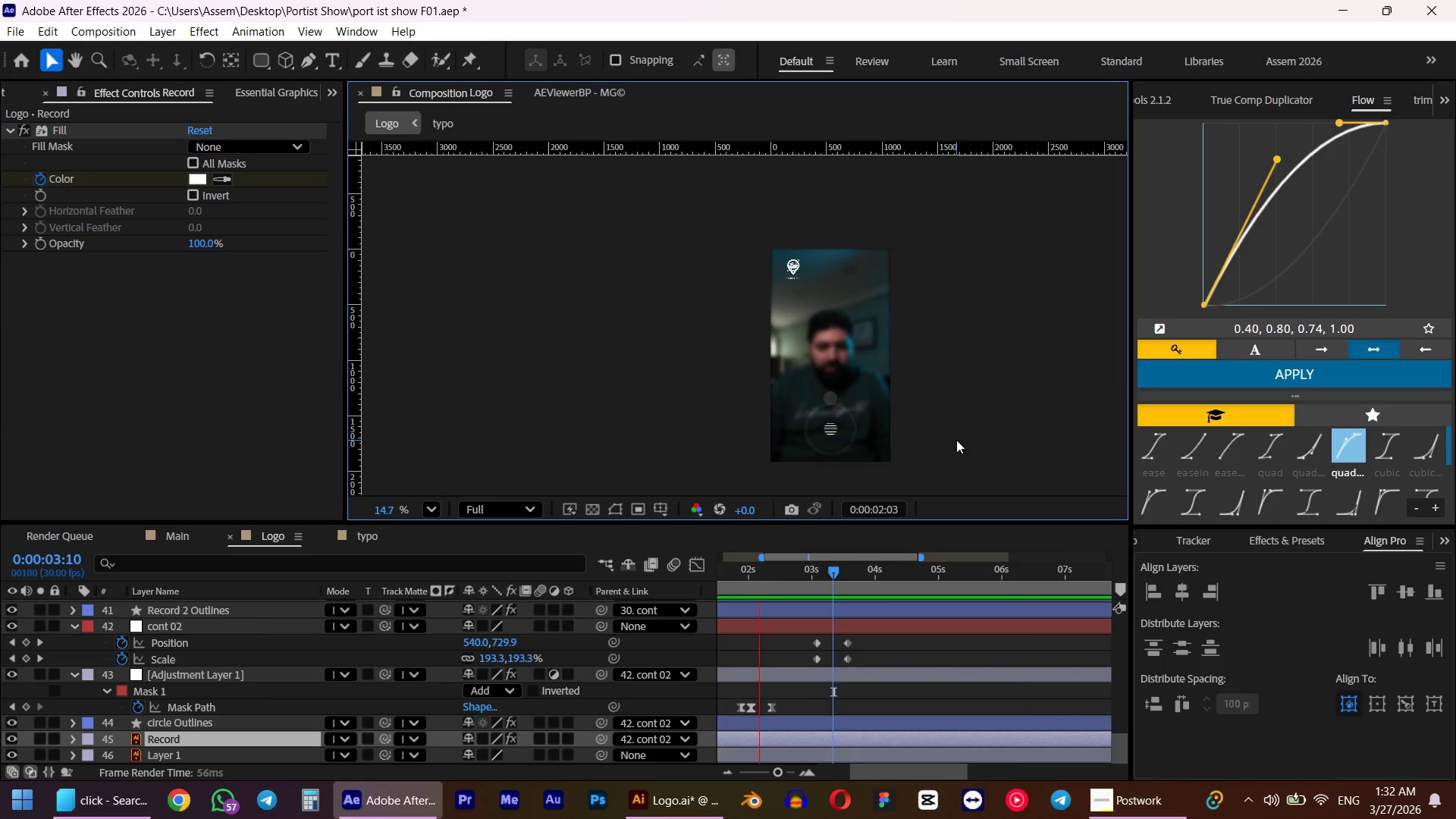 
key(Space)
 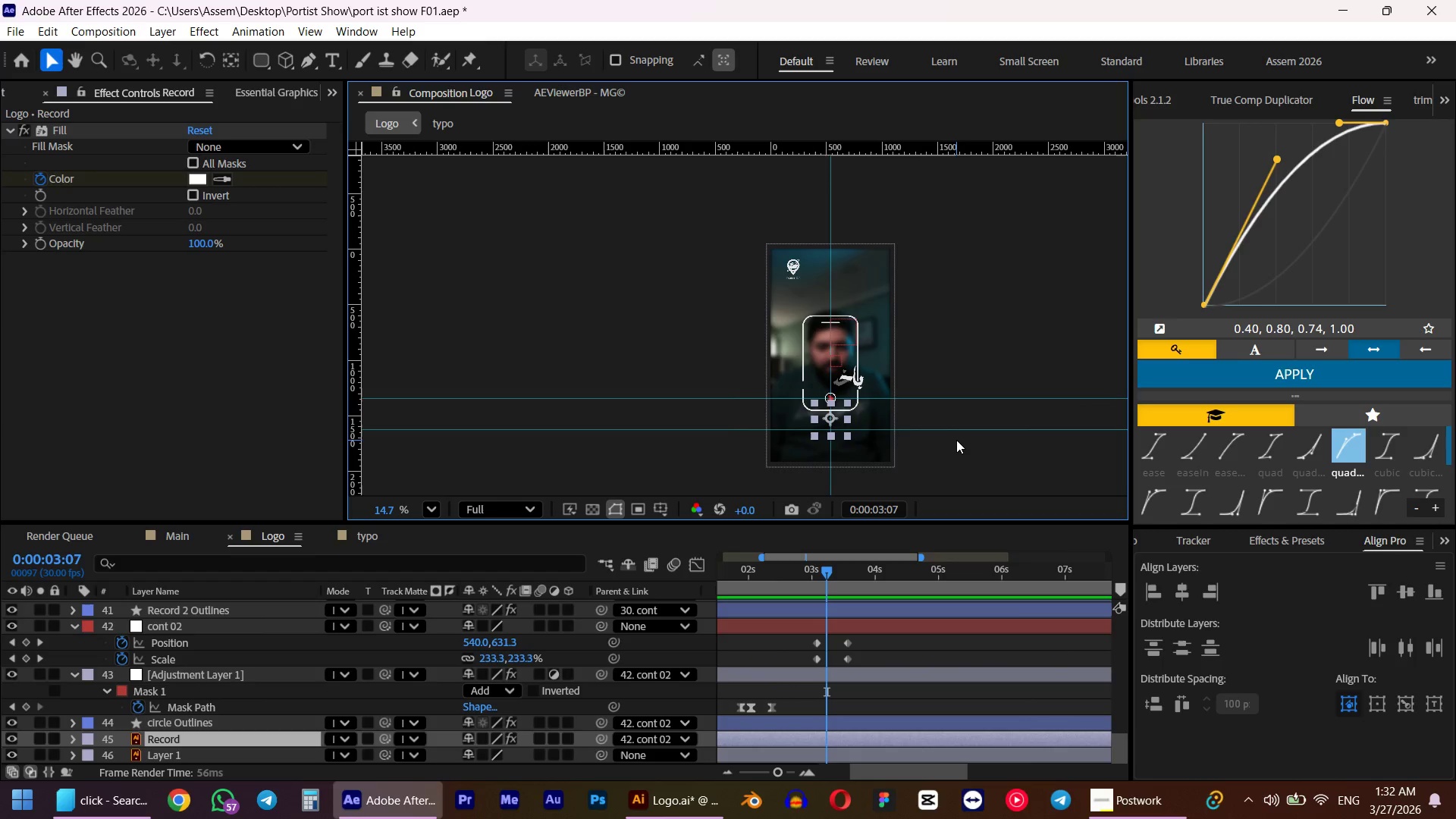 
key(Numpad0)
 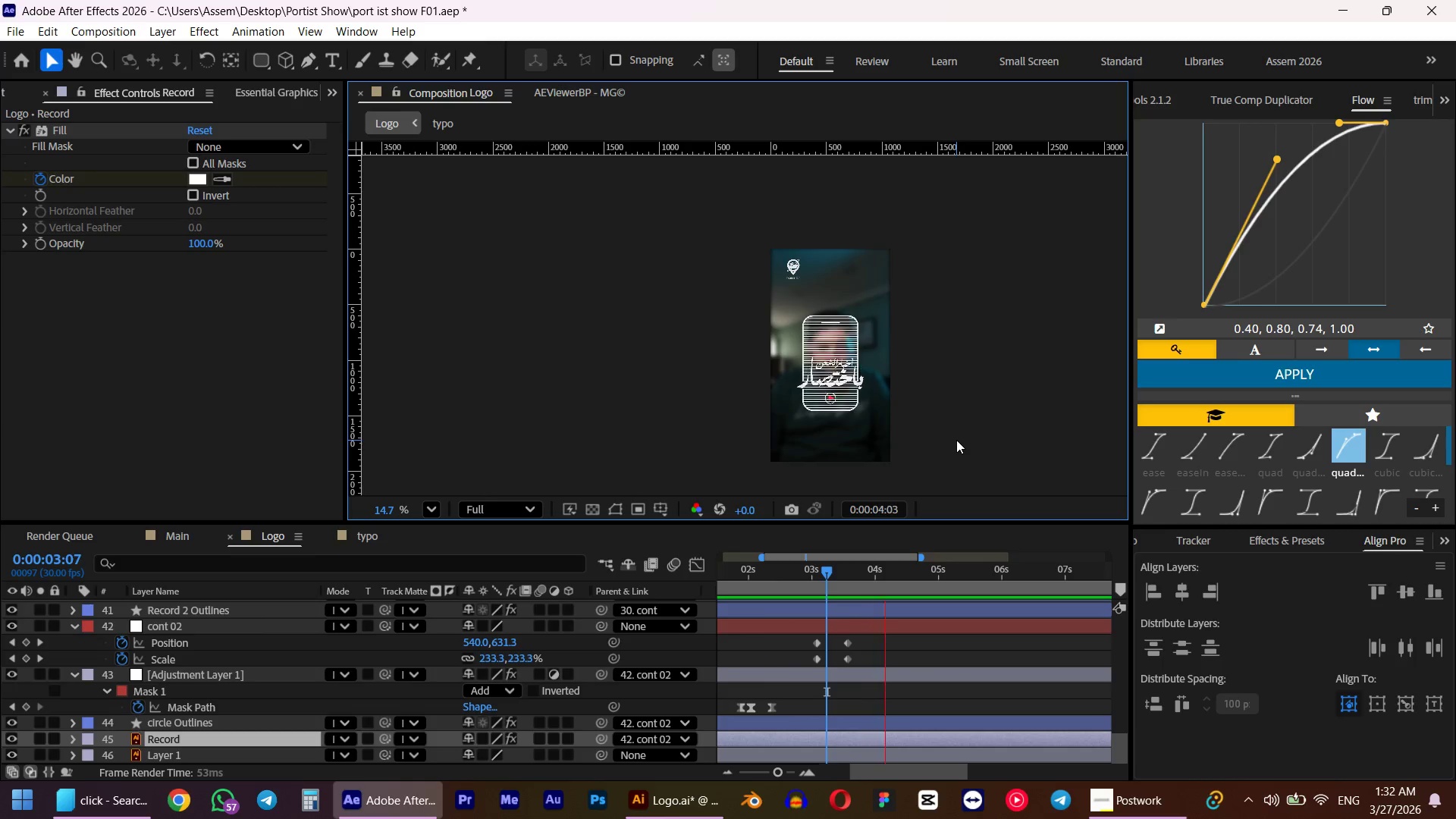 
wait(5.89)
 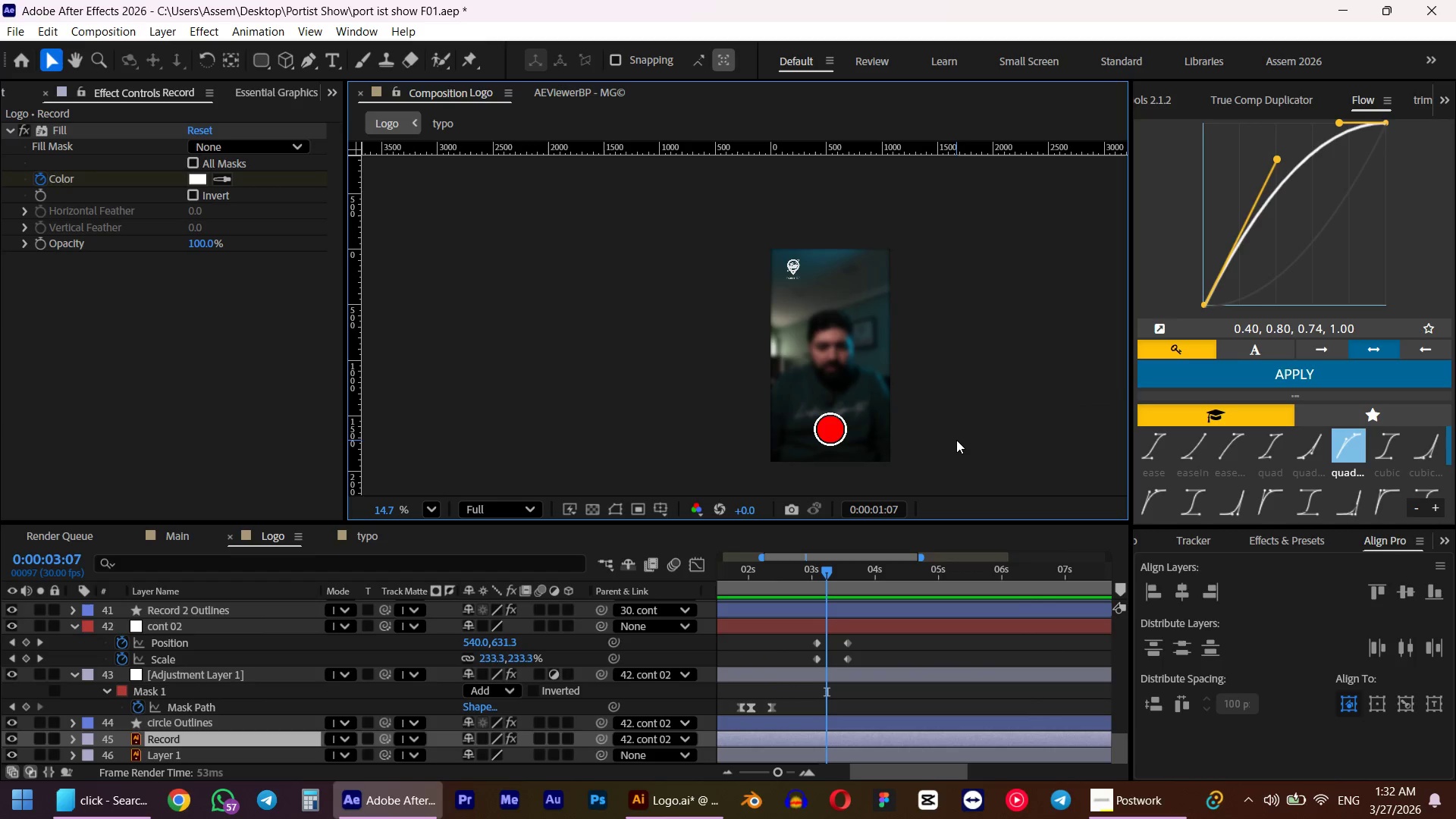 
key(Space)
 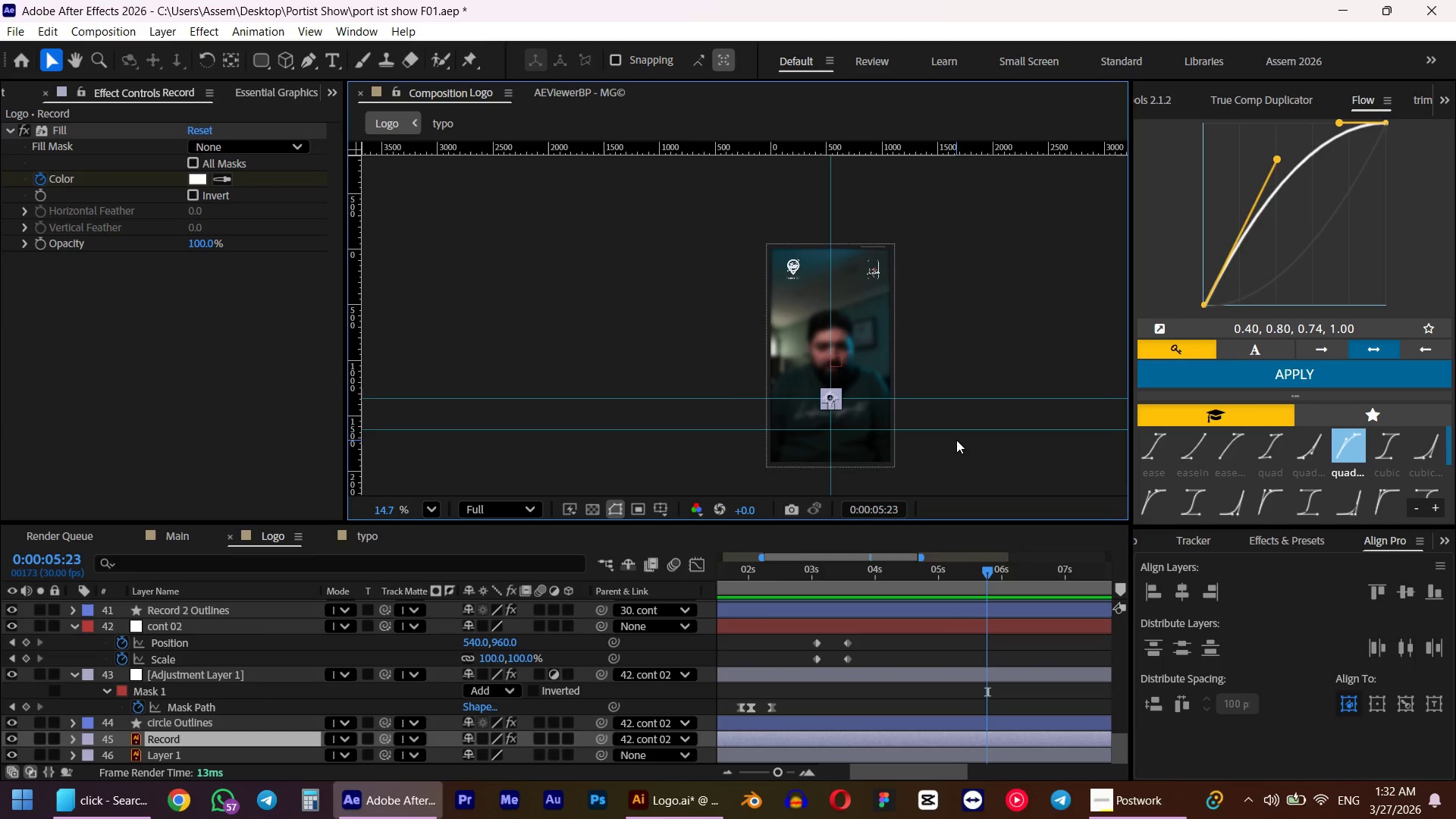 
key(Numpad0)
 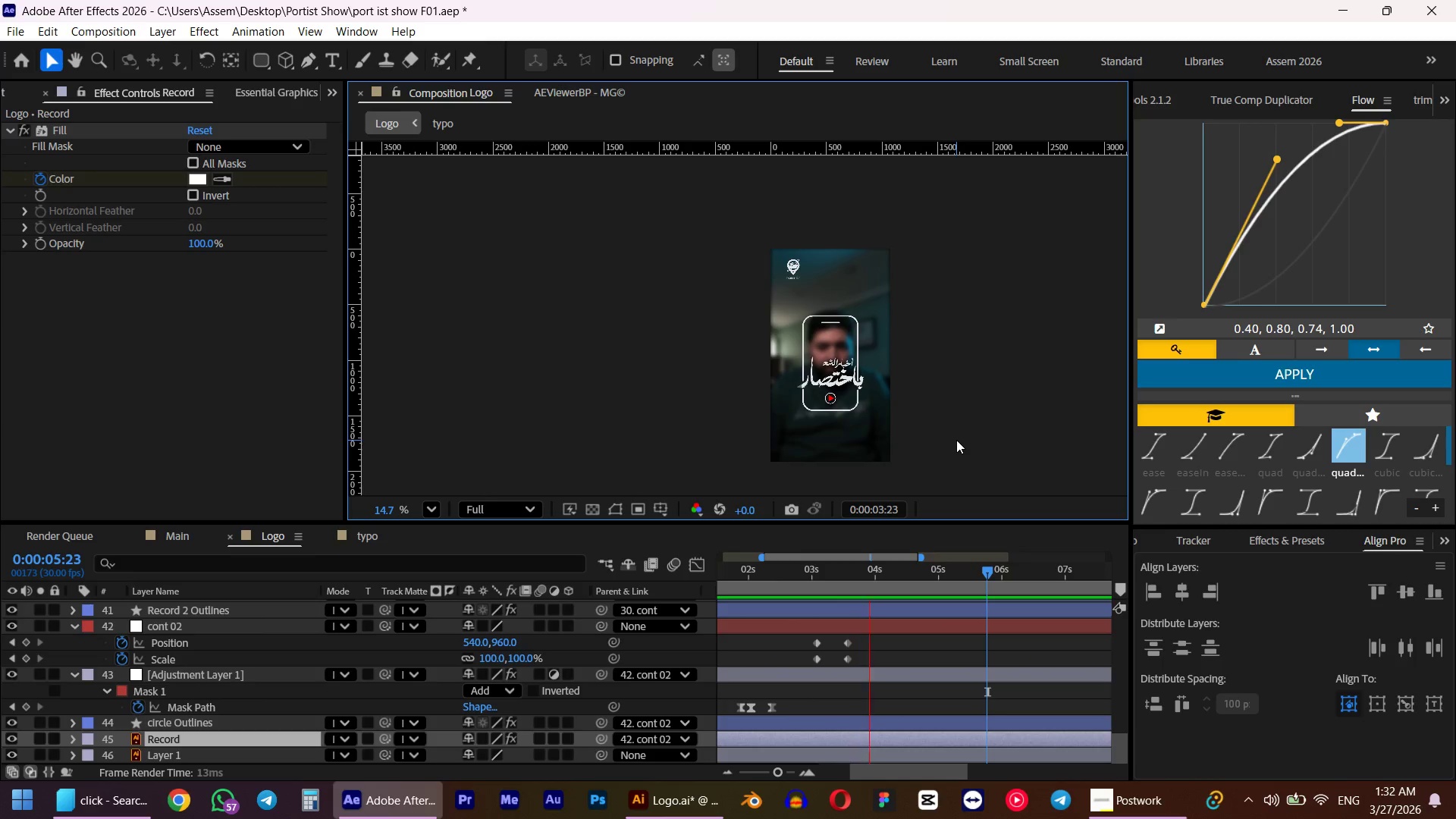 
wait(5.58)
 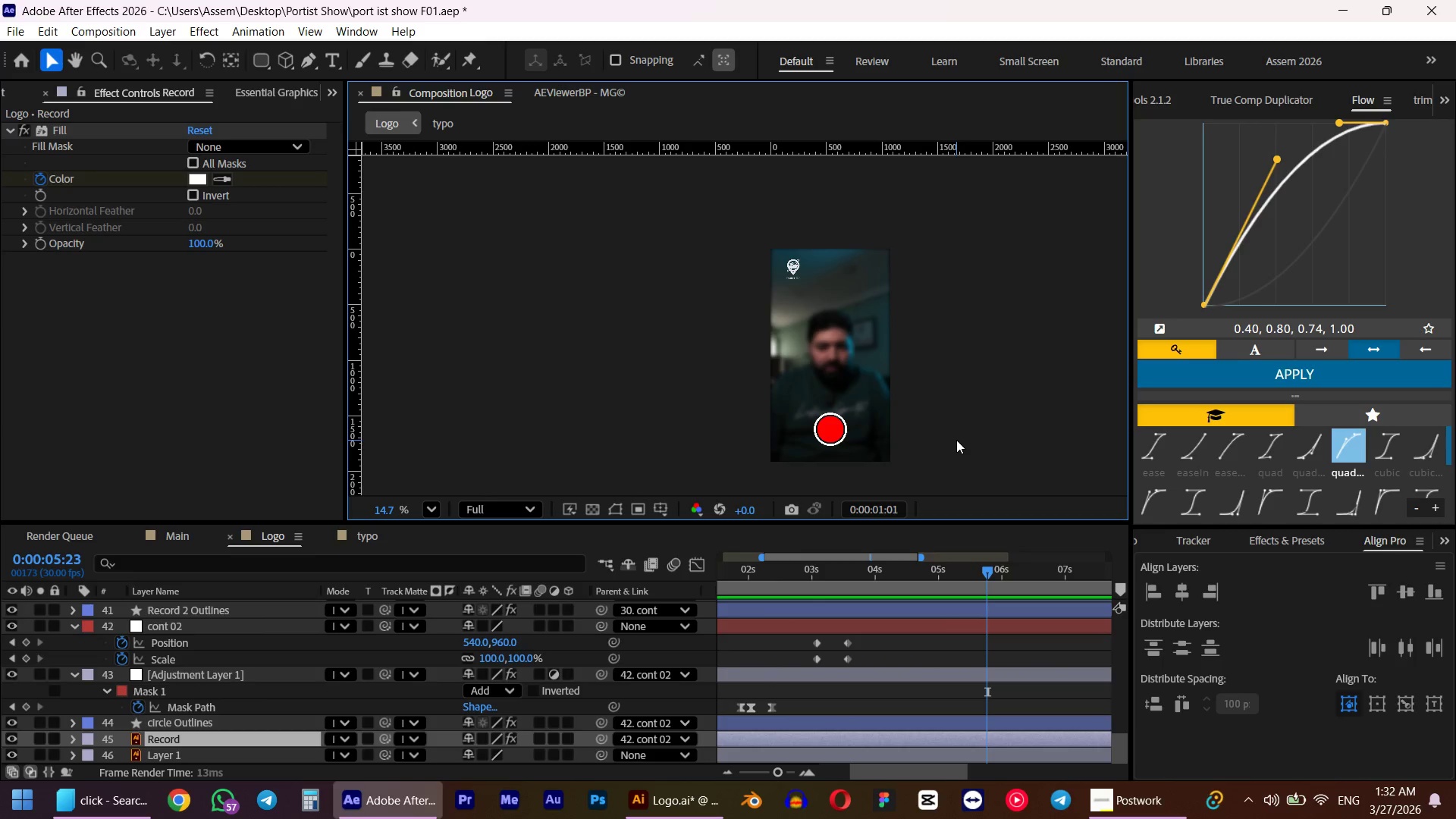 
key(Space)
 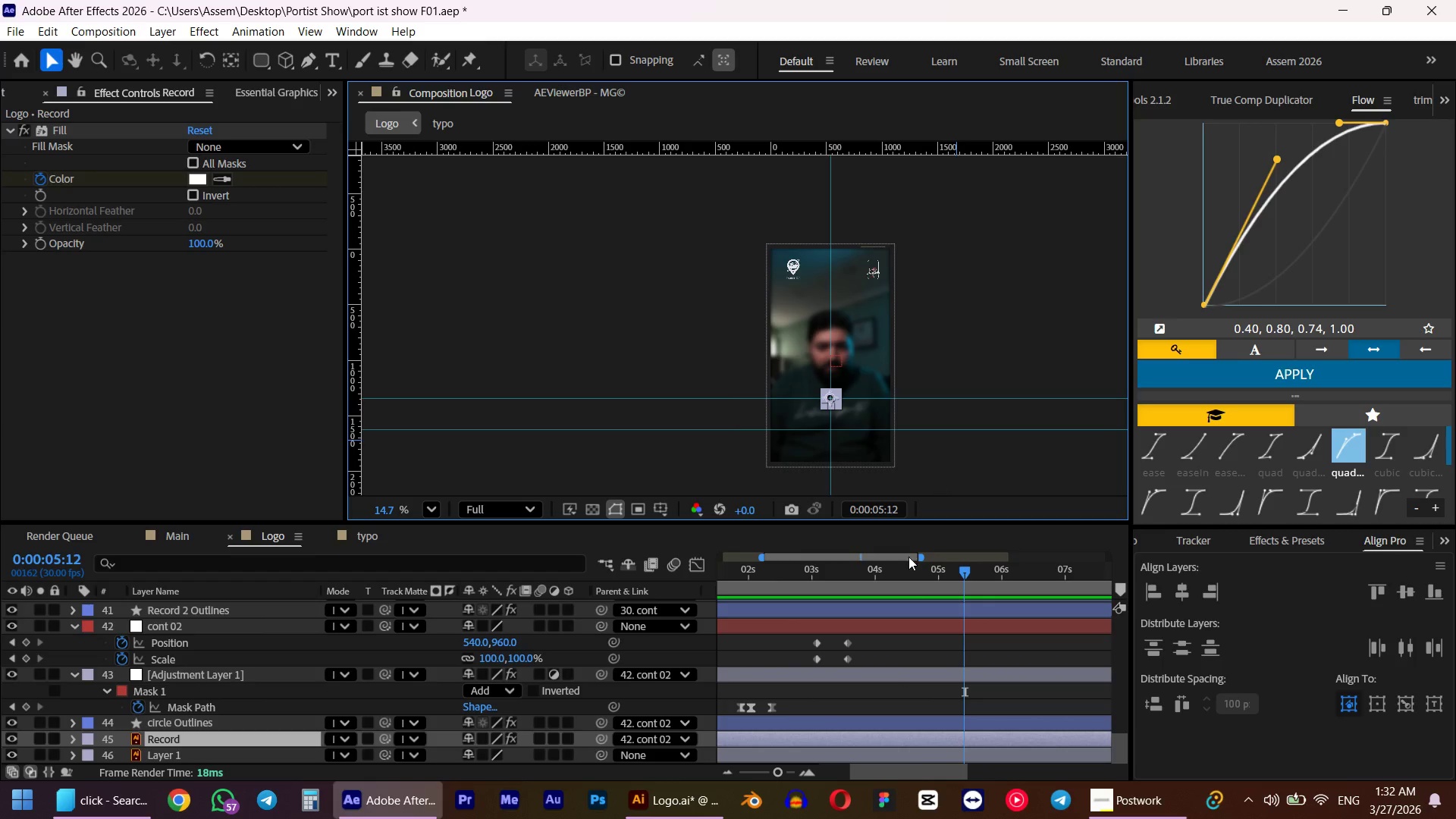 
scroll: coordinate [861, 612], scroll_direction: up, amount: 19.0
 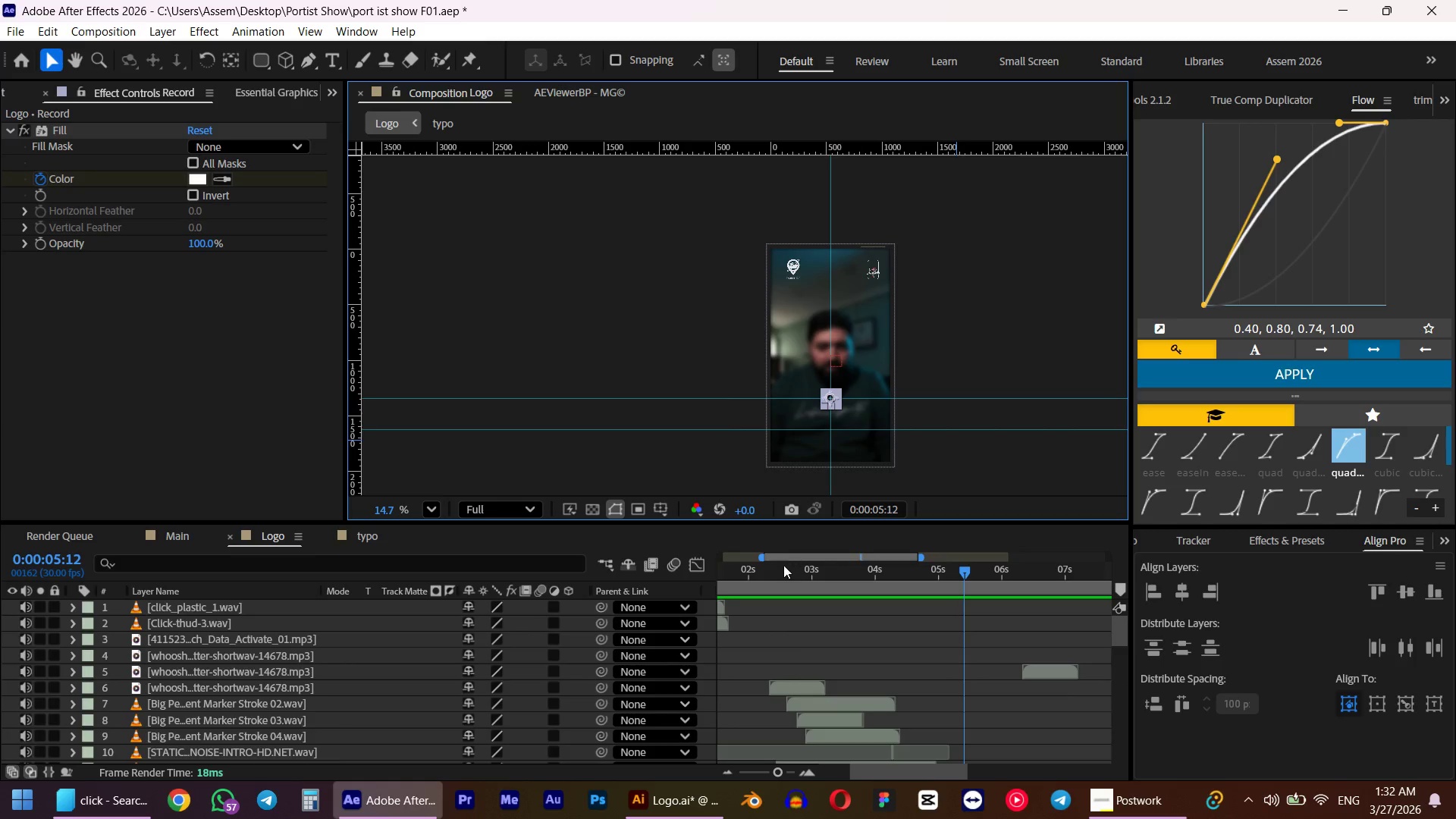 
left_click_drag(start_coordinate=[783, 566], to_coordinate=[905, 562])
 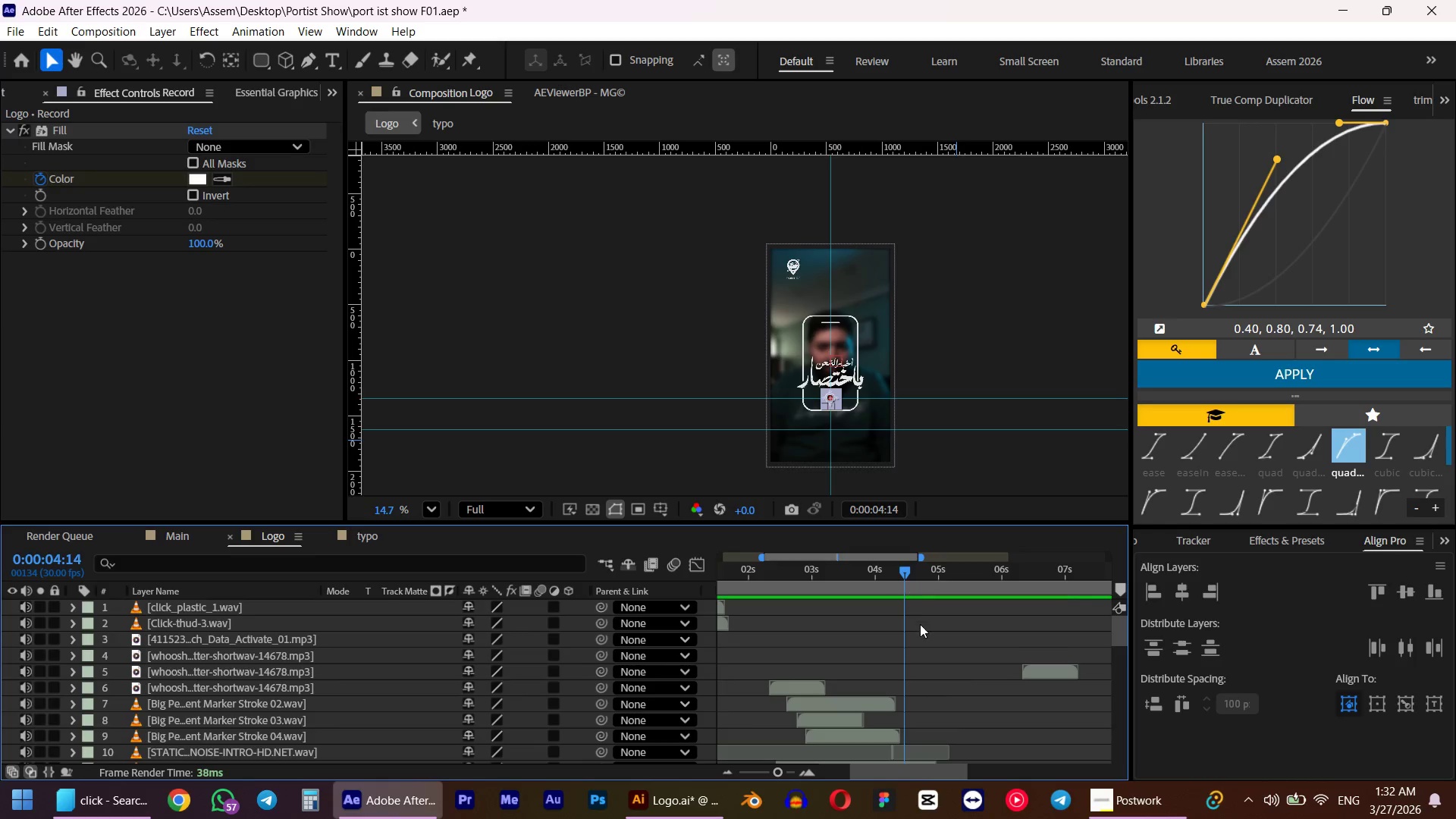 
scroll: coordinate [916, 612], scroll_direction: up, amount: 5.0